 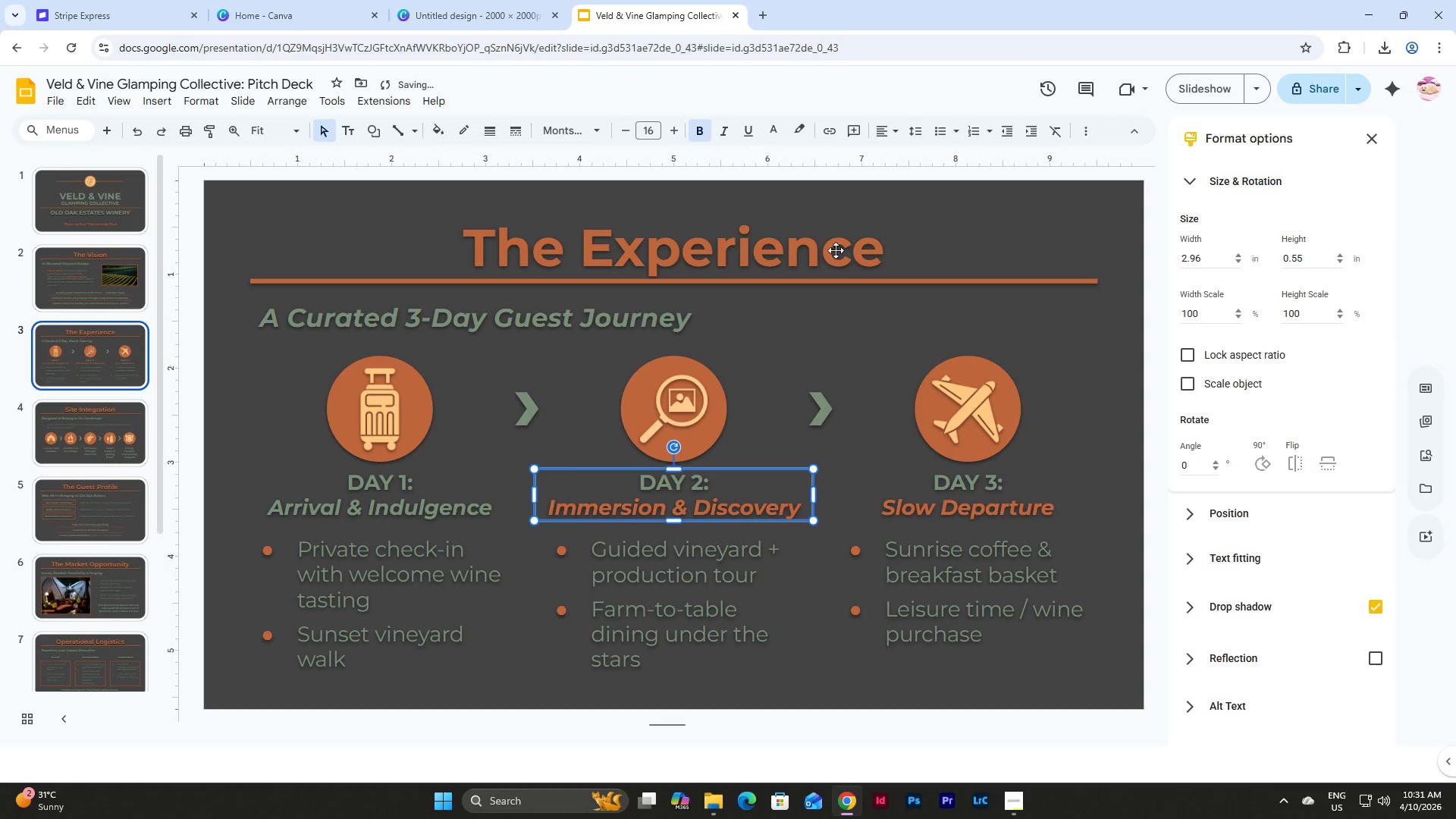 
left_click([779, 228])
 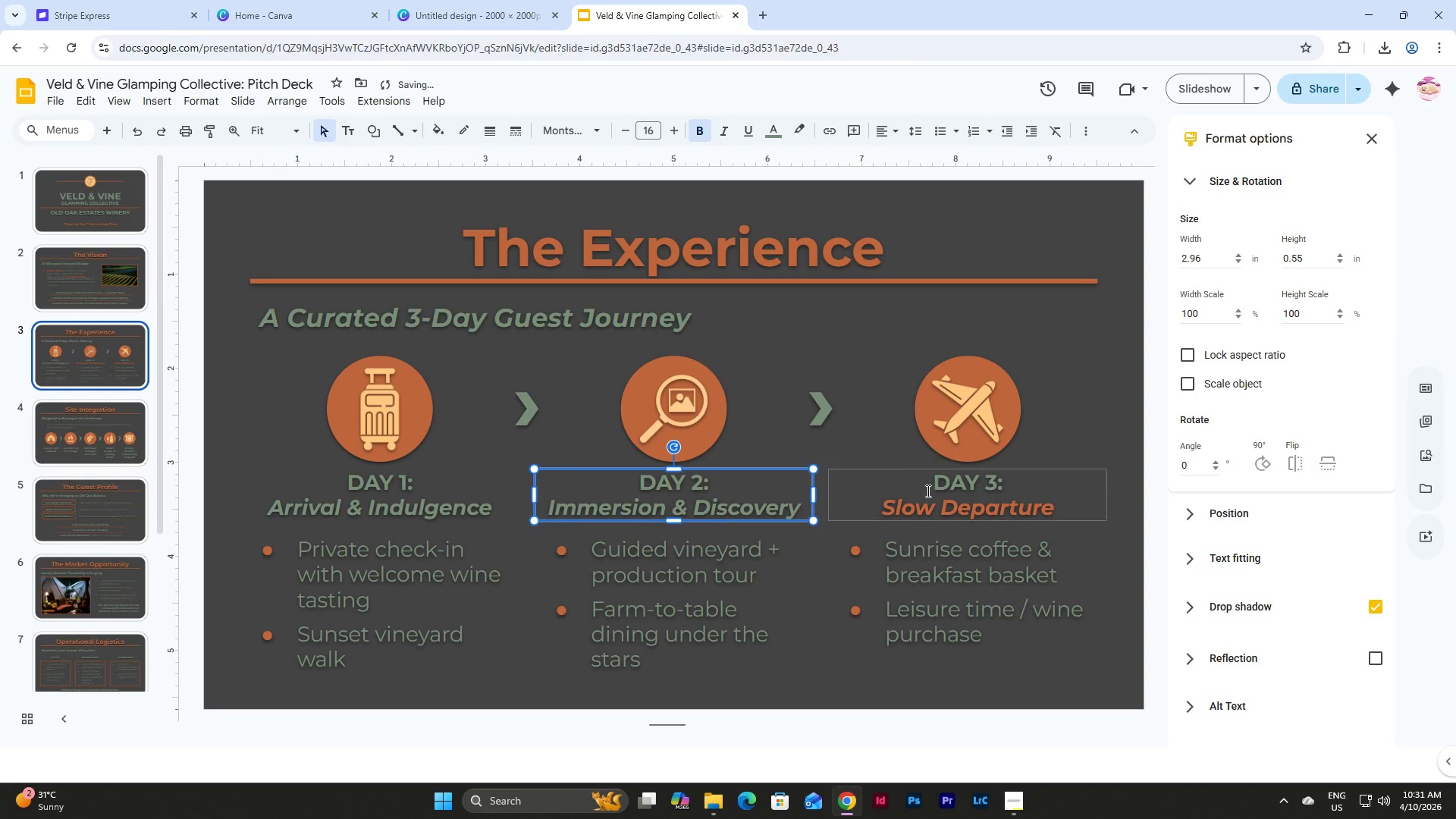 
left_click([927, 491])
 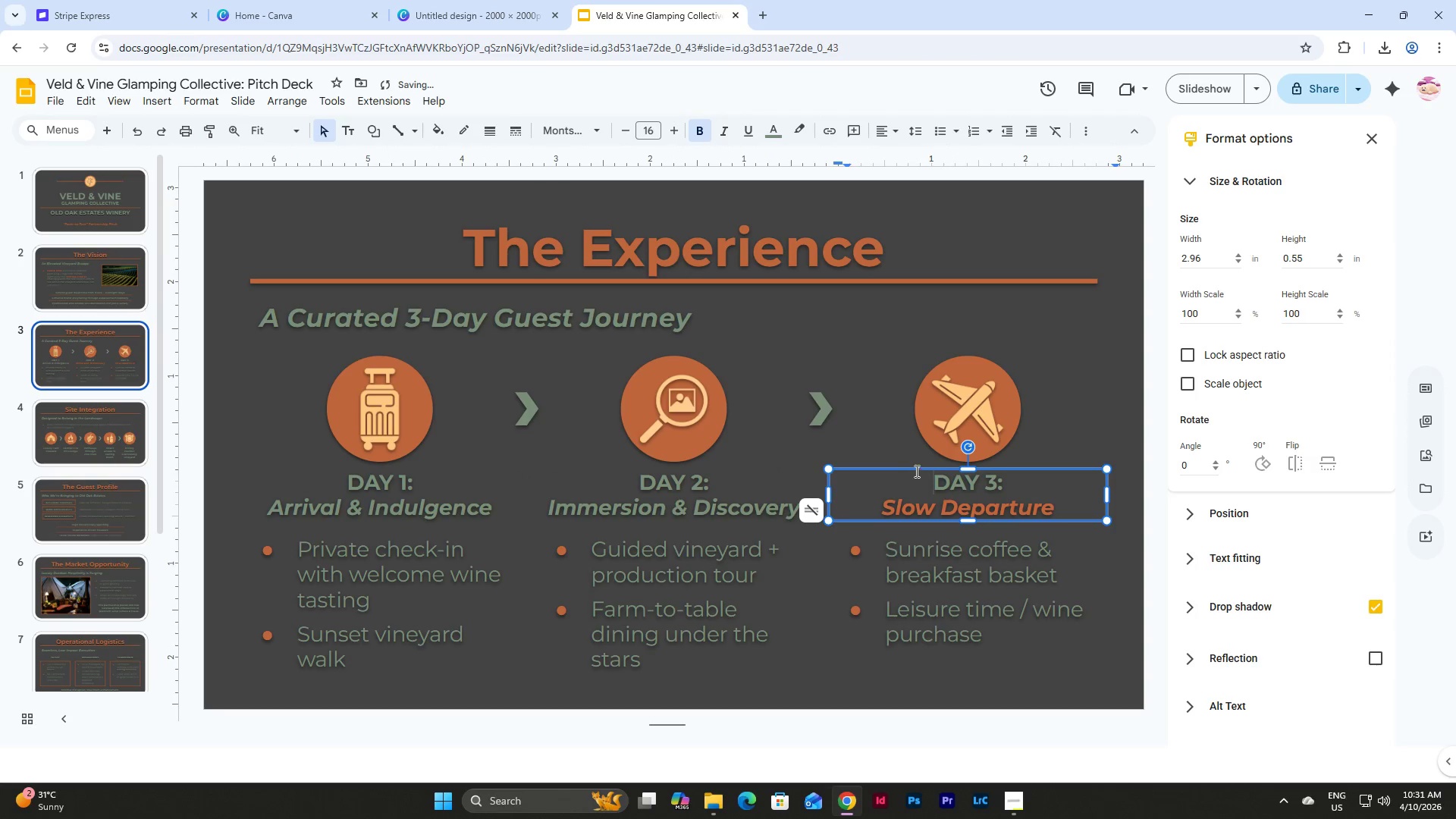 
left_click([912, 468])
 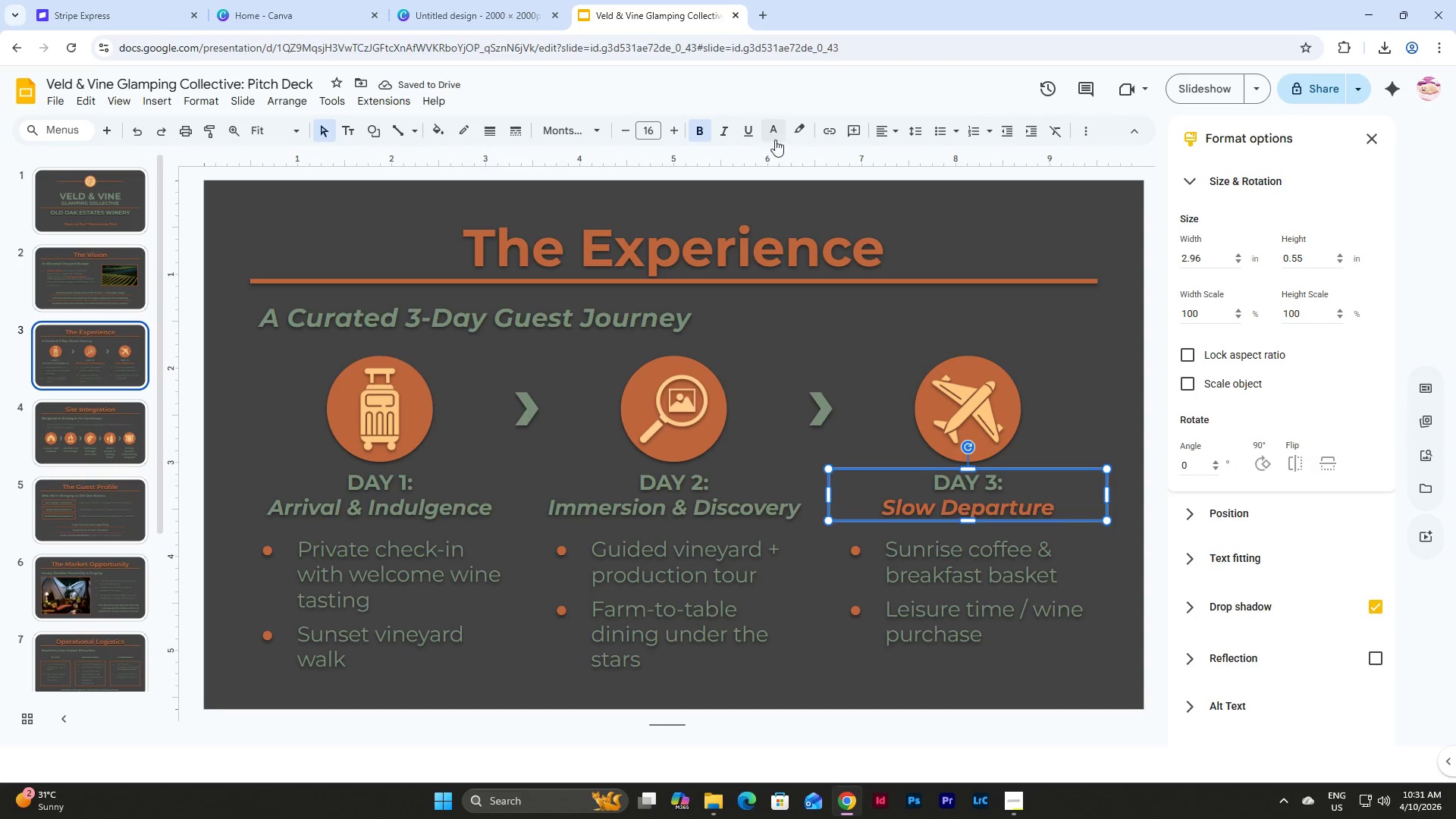 
left_click([775, 132])
 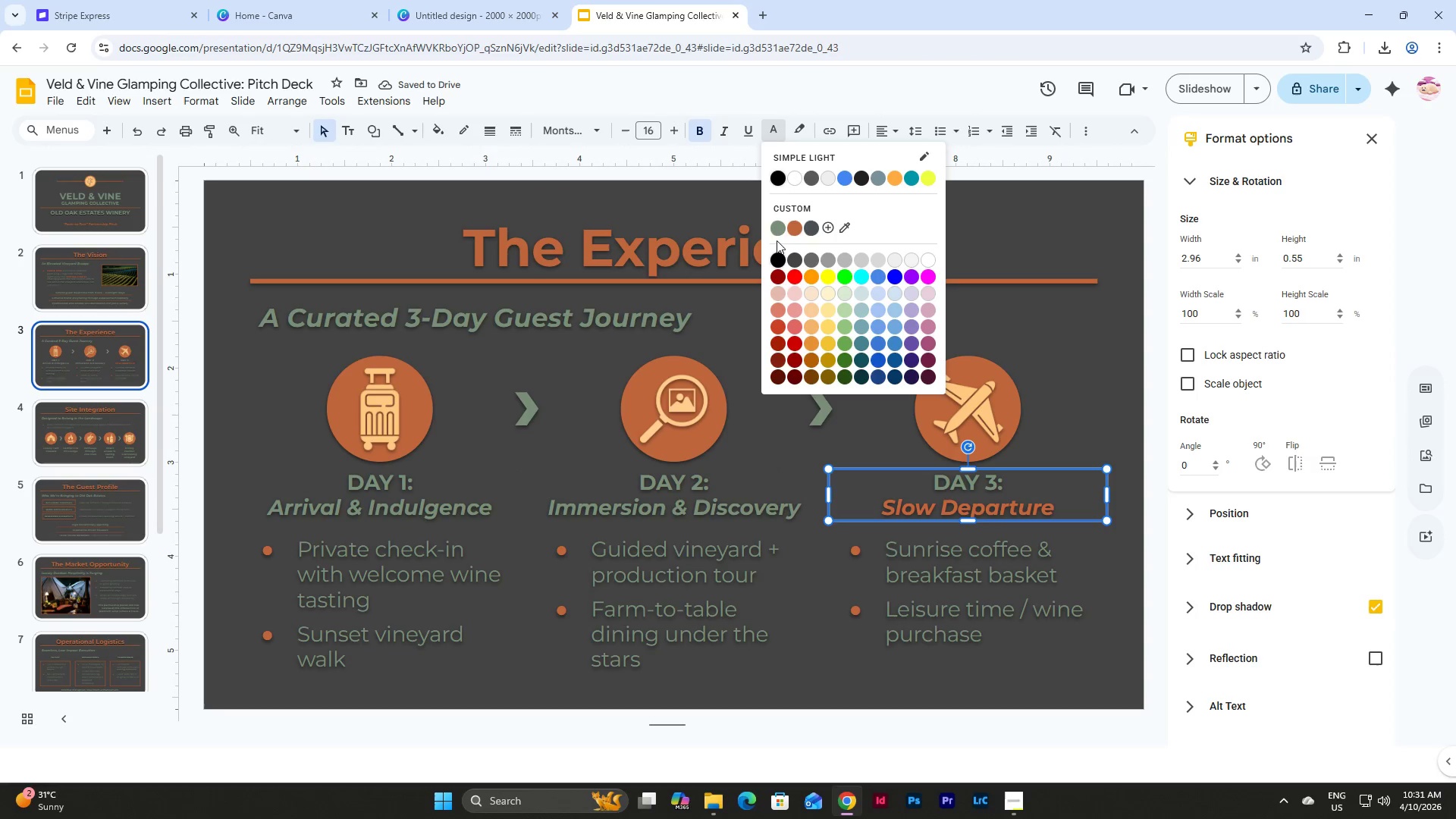 
left_click([776, 234])
 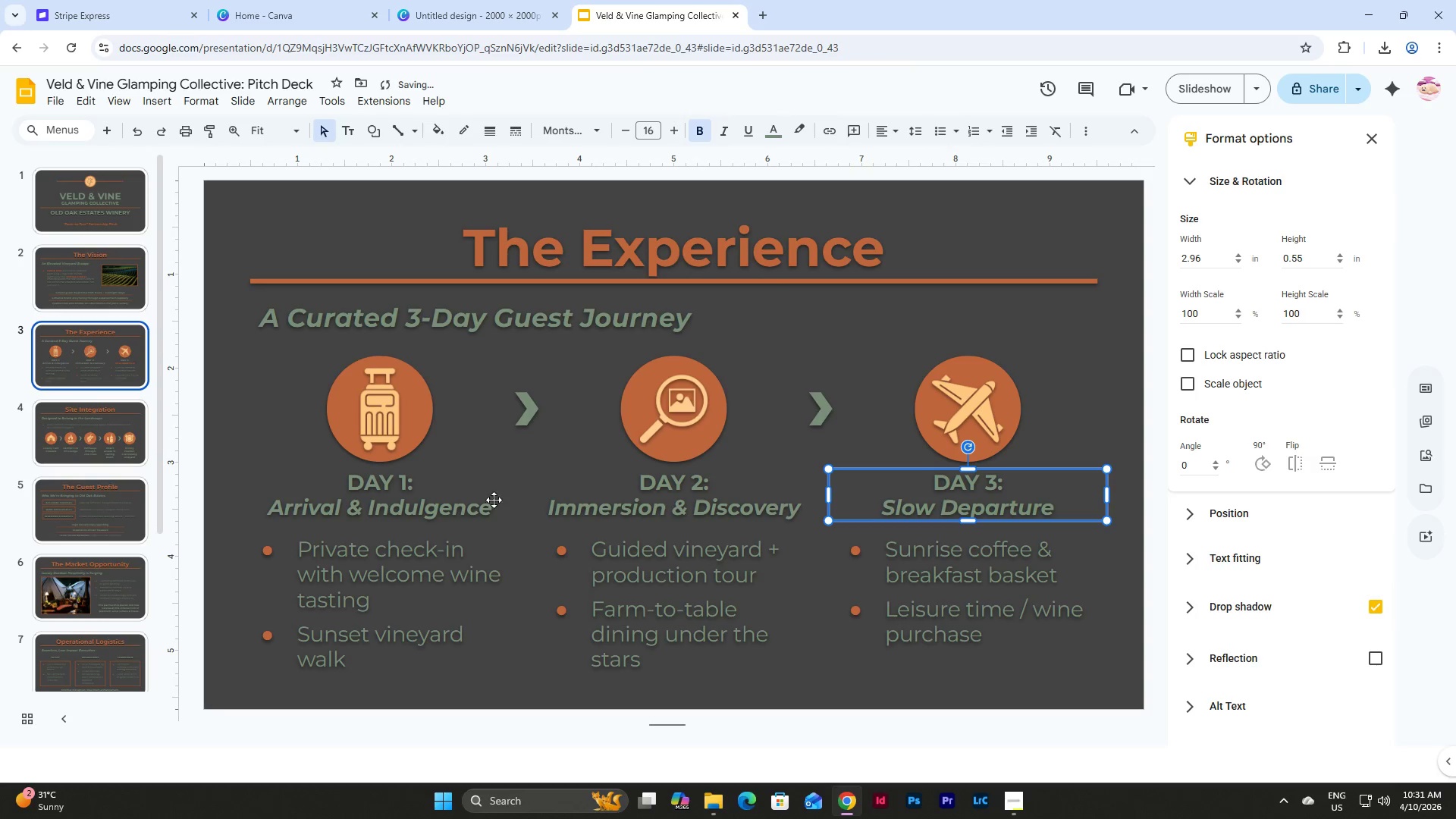 
left_click([465, 504])
 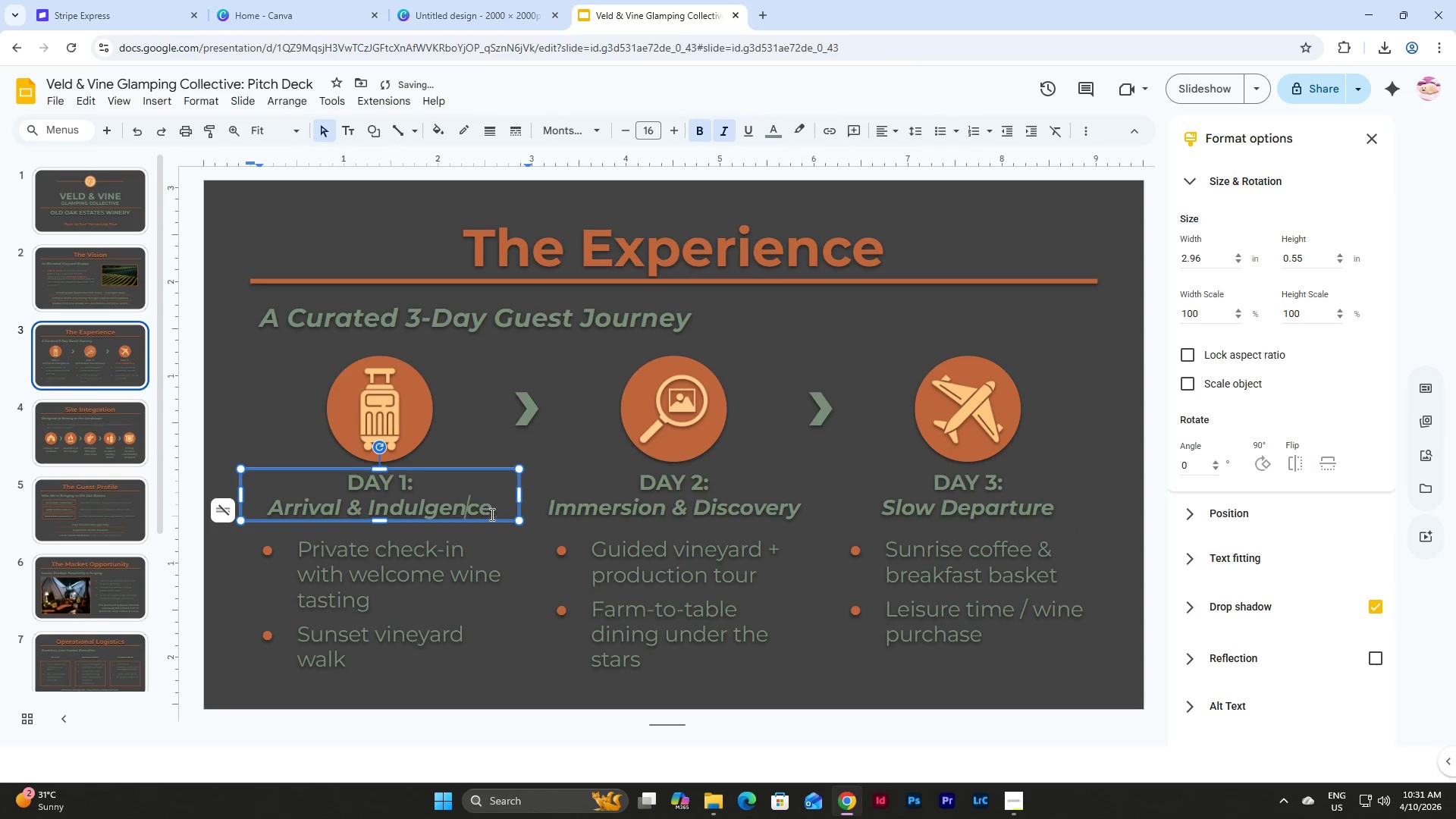 
left_click_drag(start_coordinate=[494, 514], to_coordinate=[447, 510])
 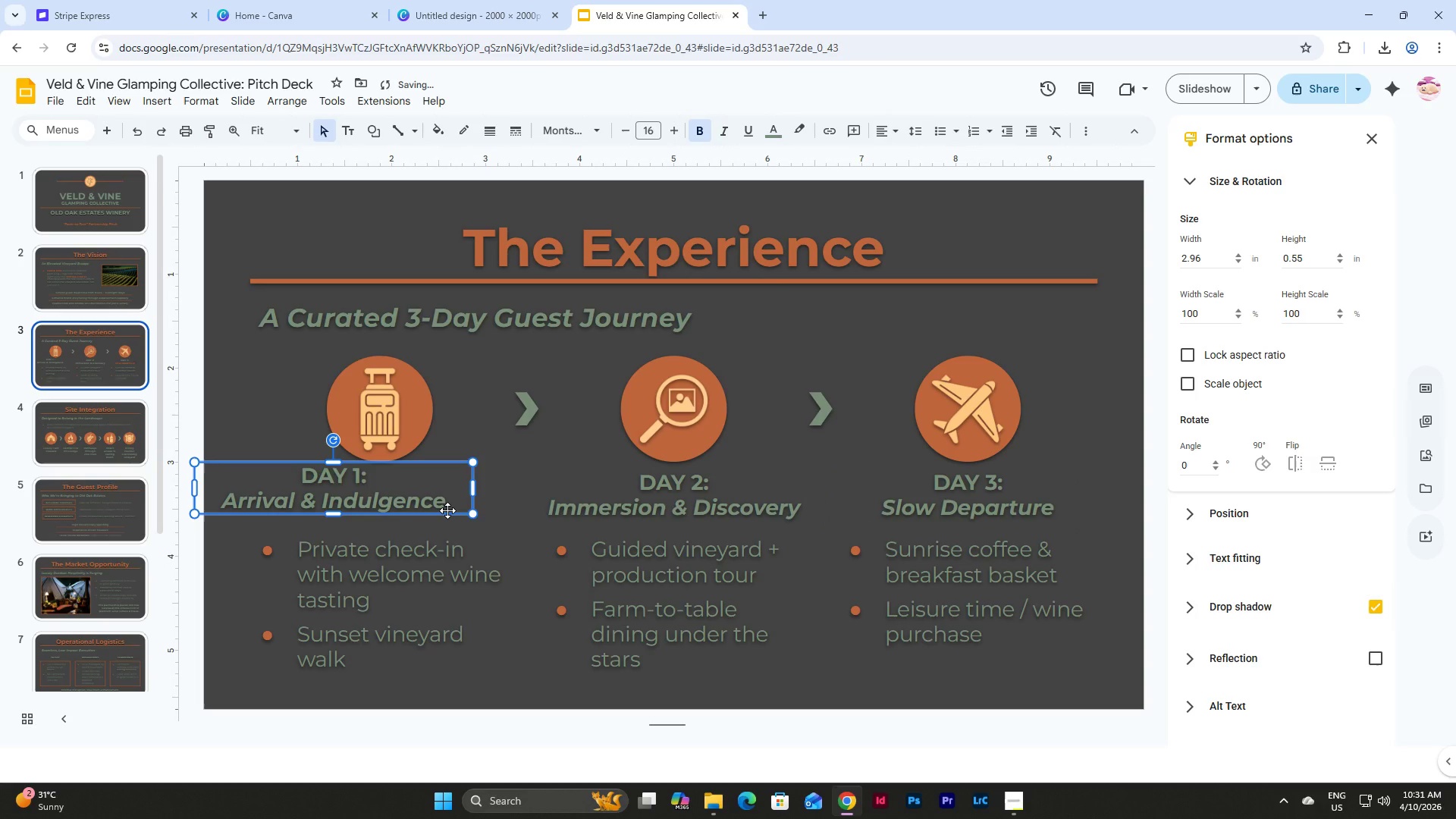 
key(Control+Z)
 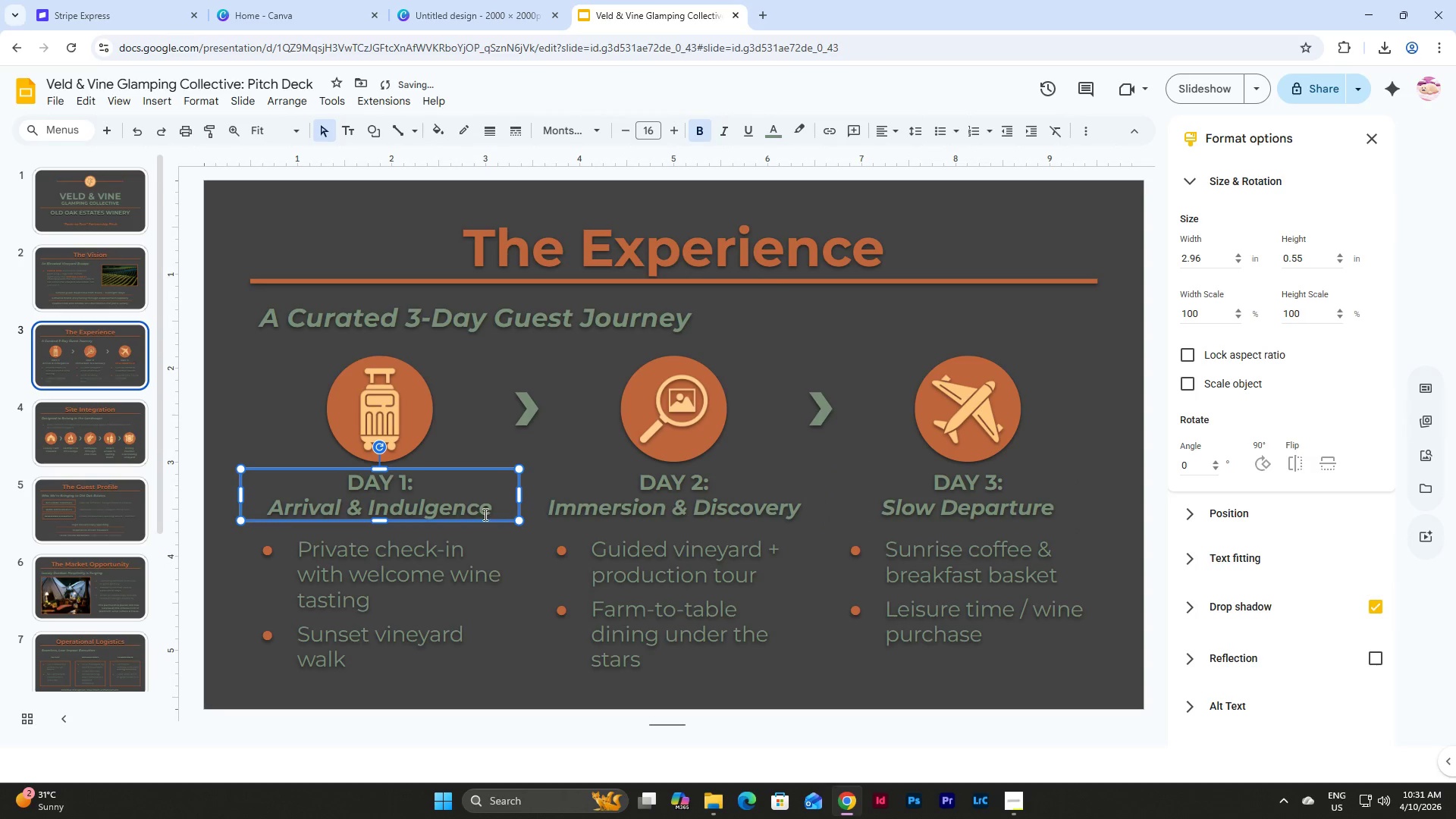 
left_click_drag(start_coordinate=[488, 510], to_coordinate=[257, 510])
 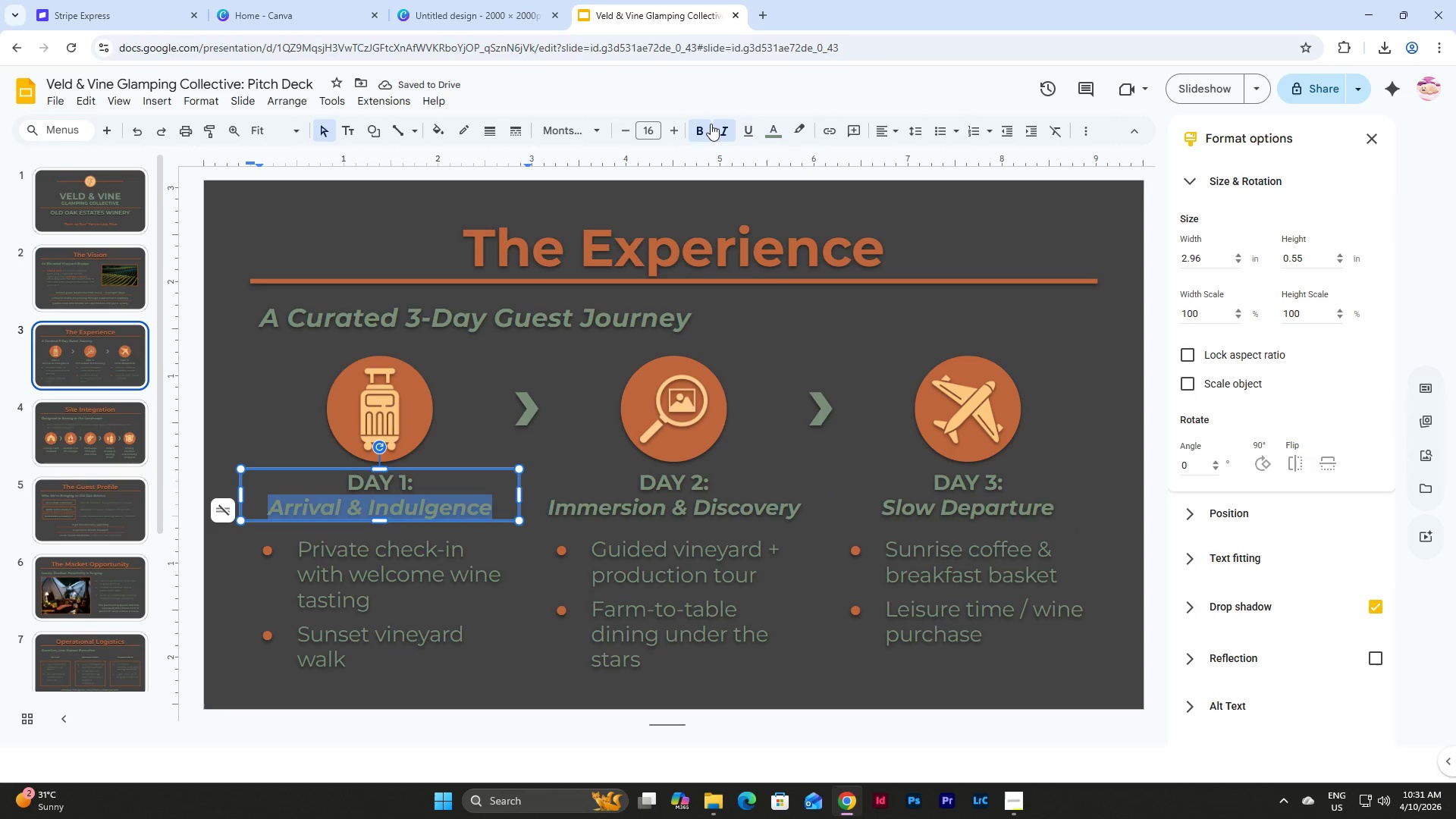 
left_click([703, 130])
 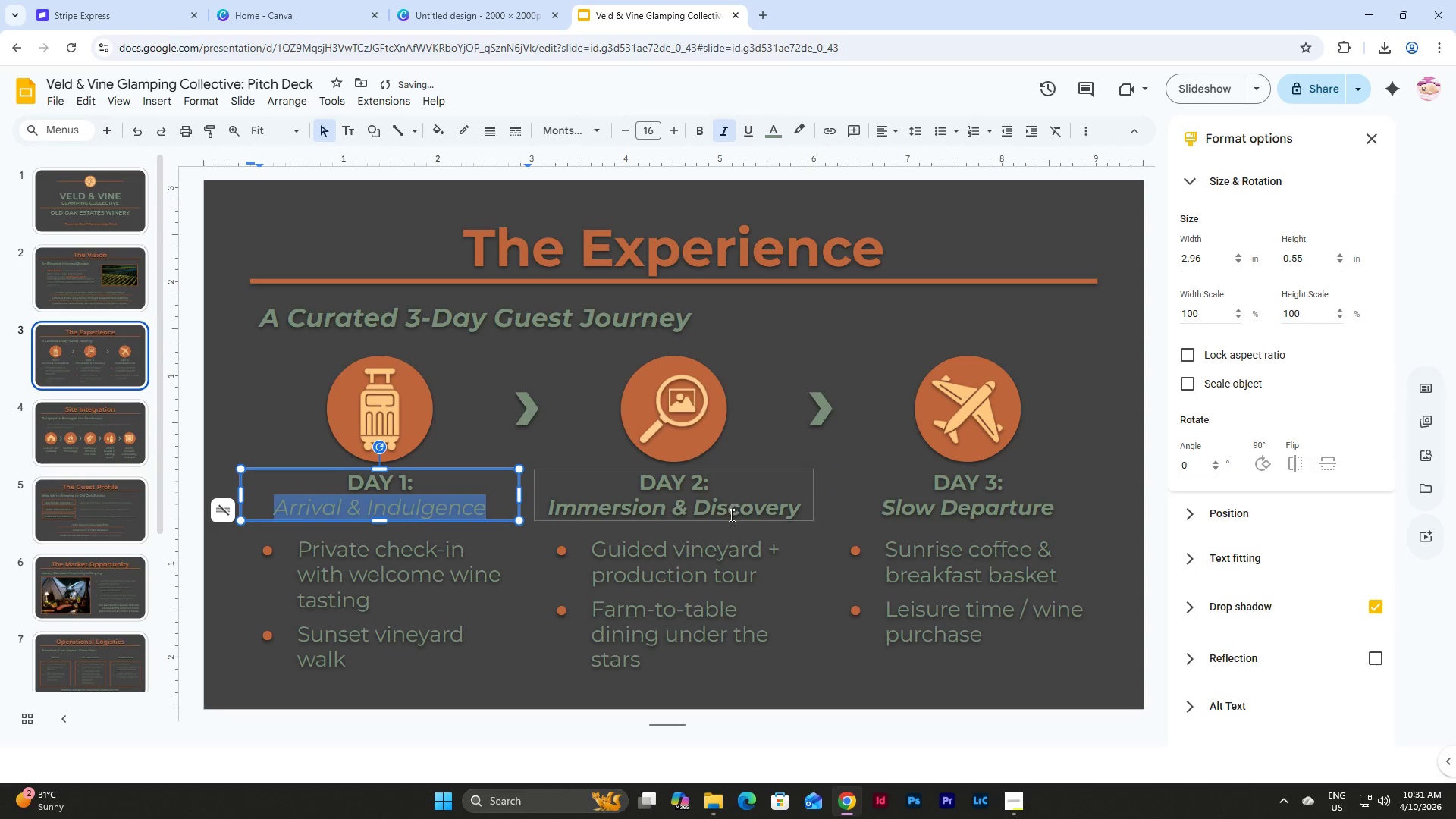 
left_click([726, 504])
 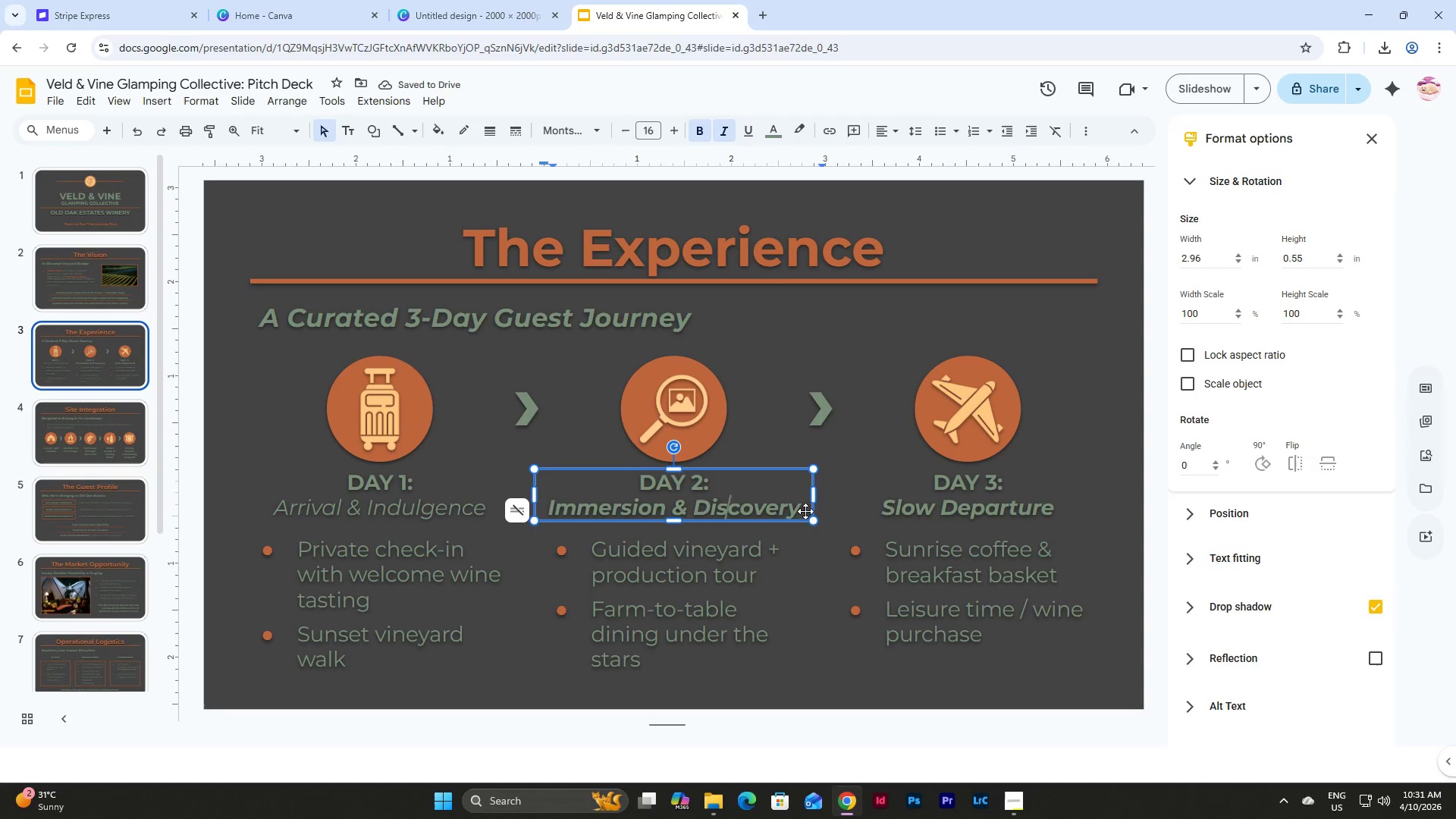 
left_click_drag(start_coordinate=[798, 507], to_coordinate=[548, 517])
 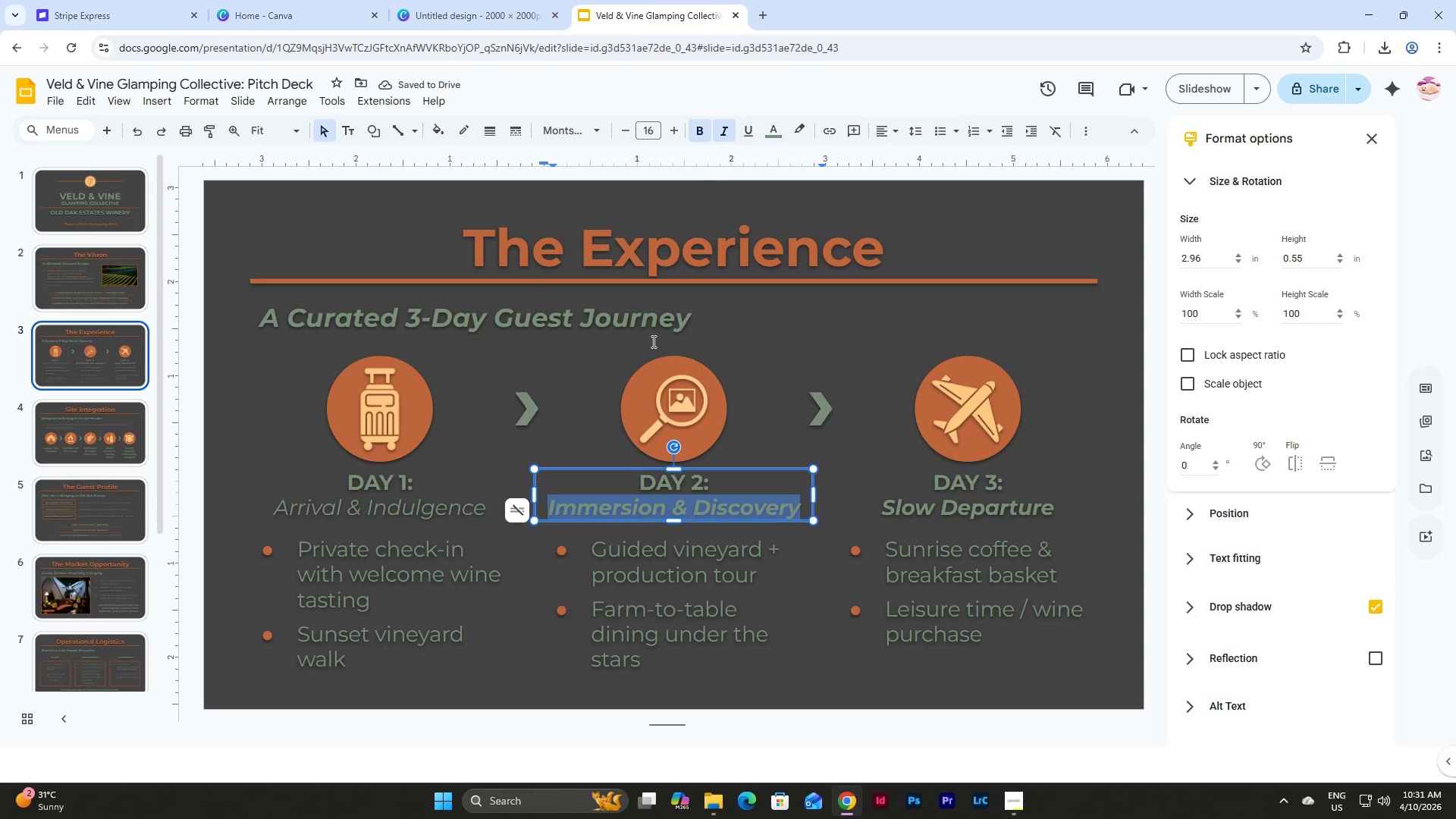 
key(Control+Z)
 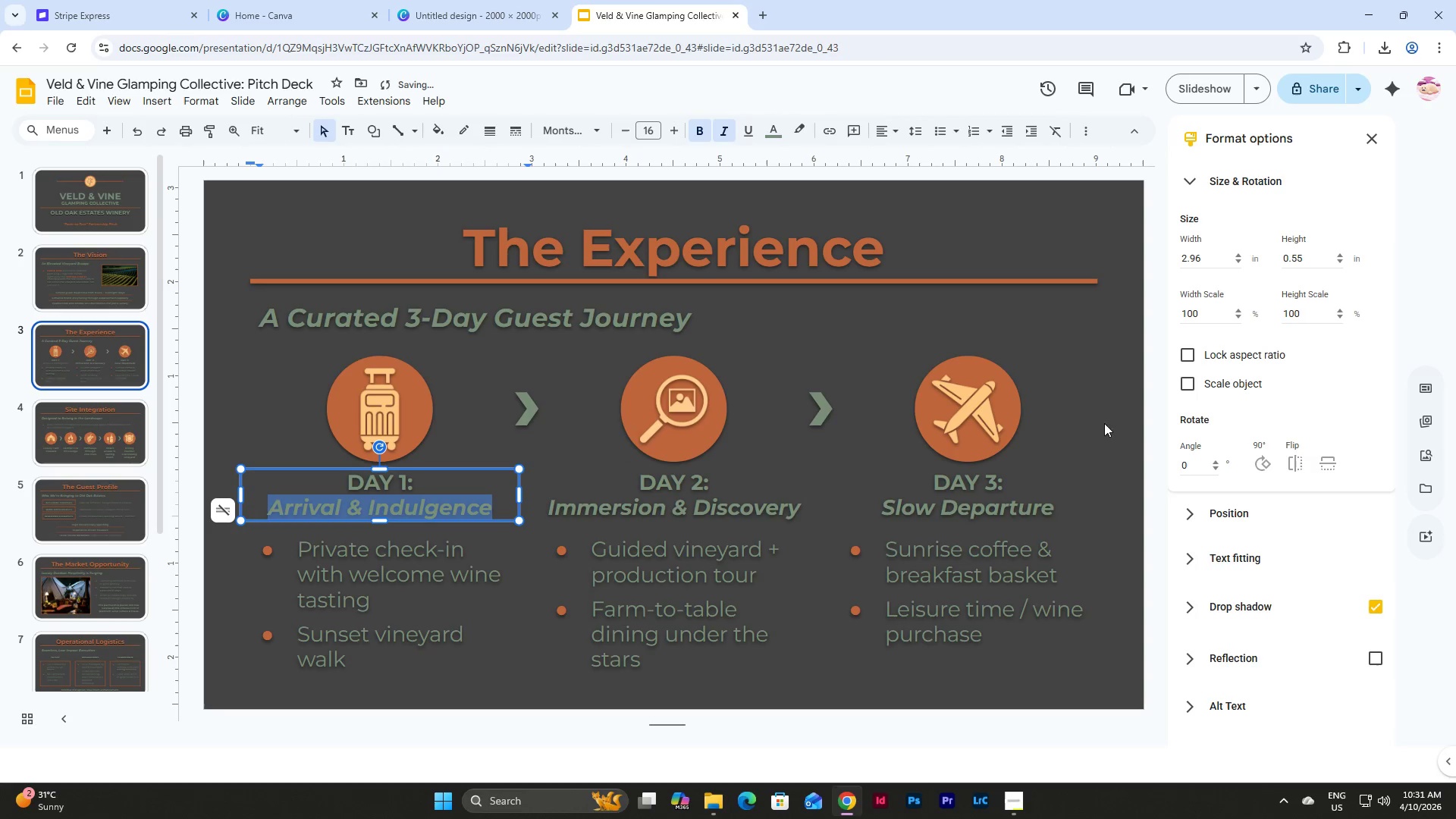 
left_click([1094, 415])
 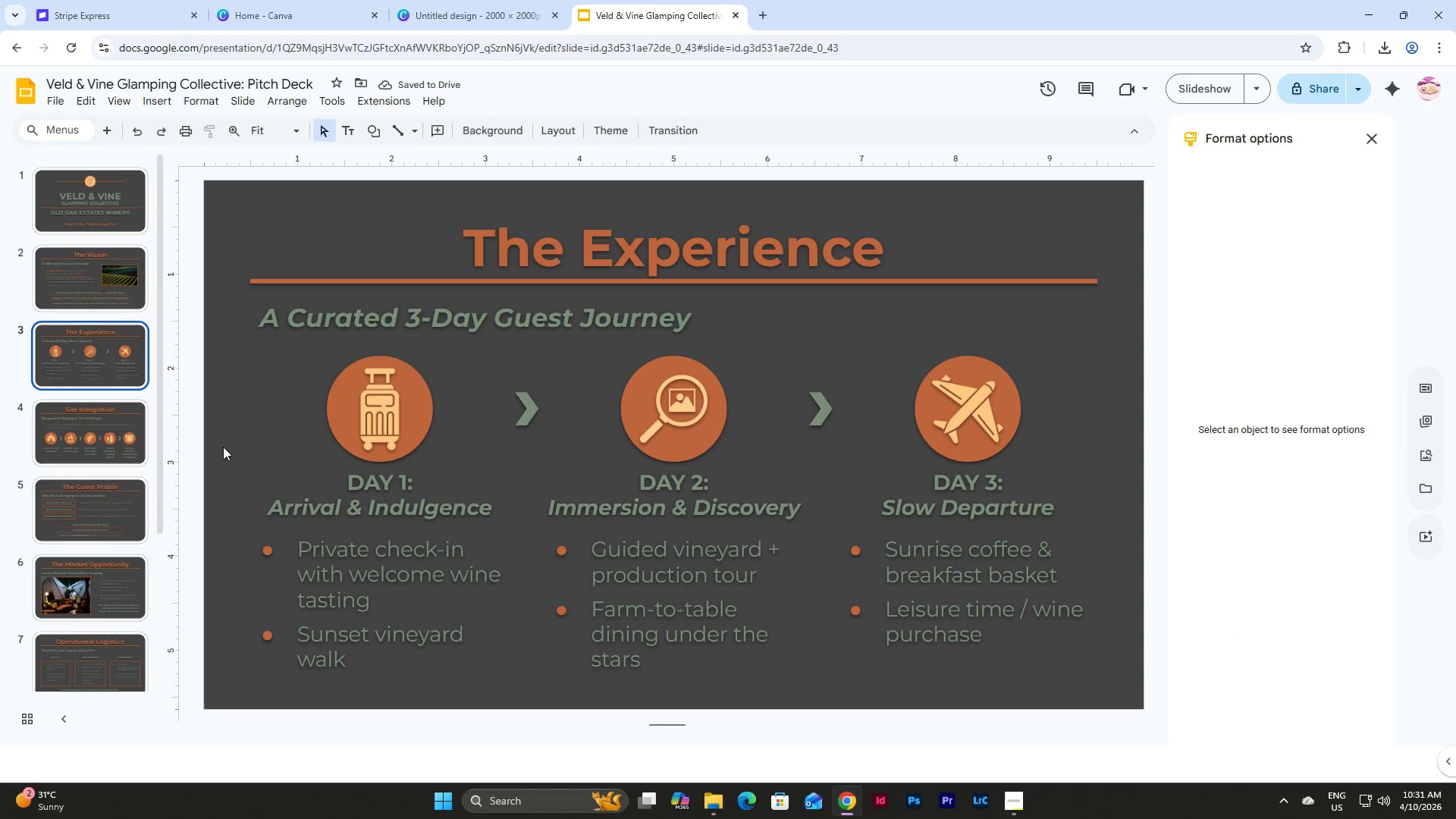 
scroll: coordinate [94, 356], scroll_direction: down, amount: 15.0
 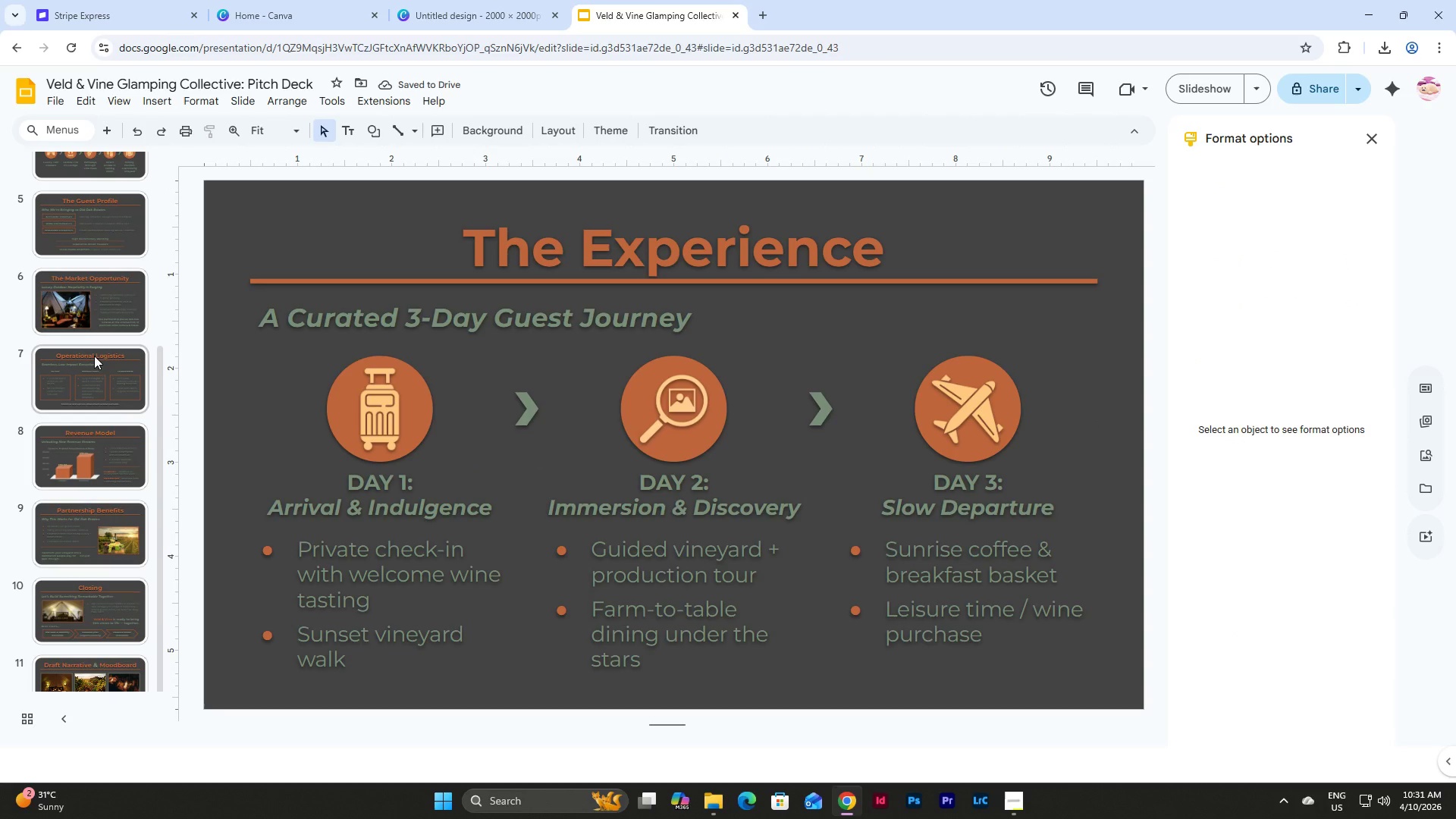 
scroll: coordinate [94, 356], scroll_direction: up, amount: 11.0
 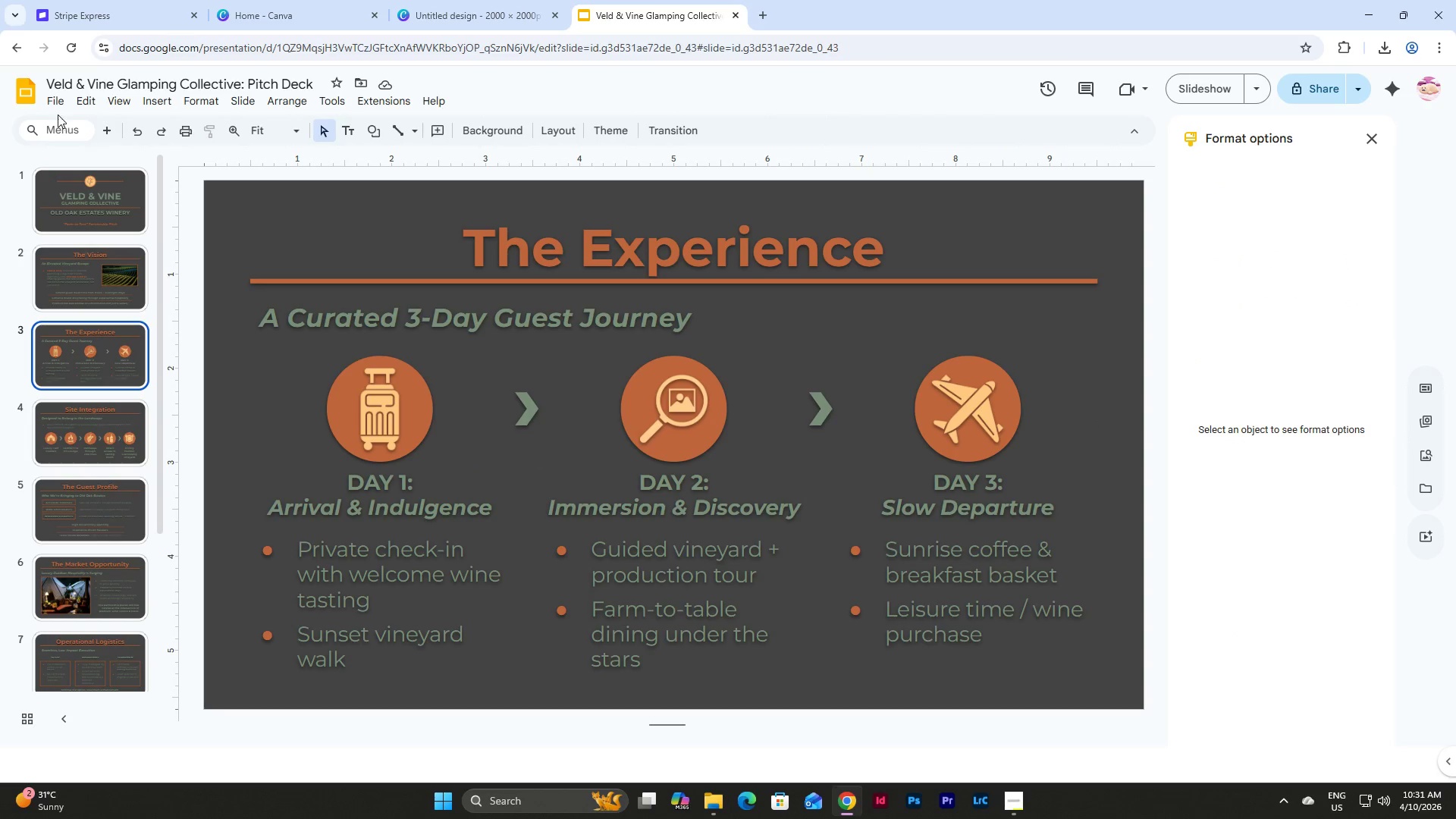 
left_click([57, 109])
 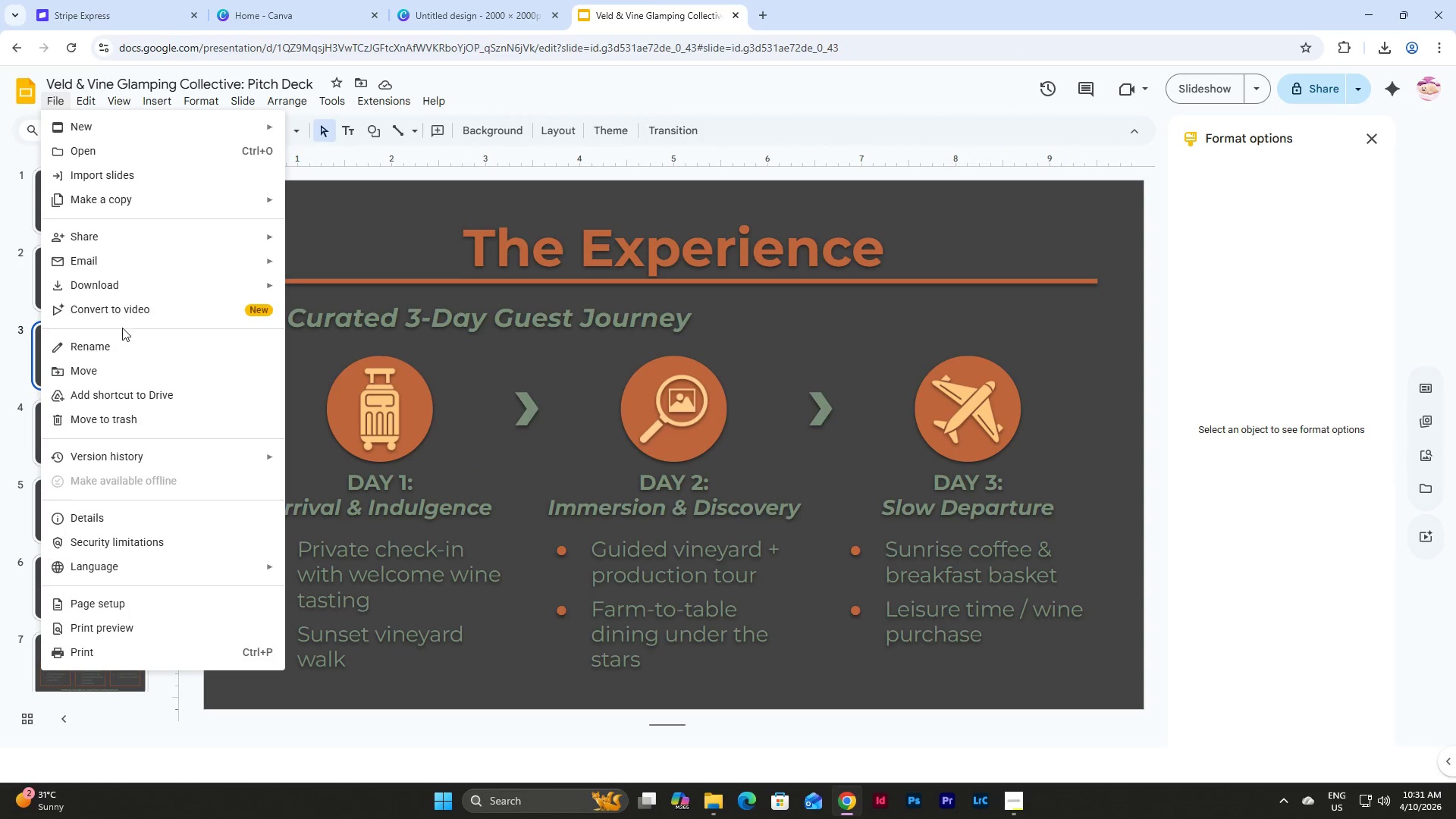 
left_click([123, 281])
 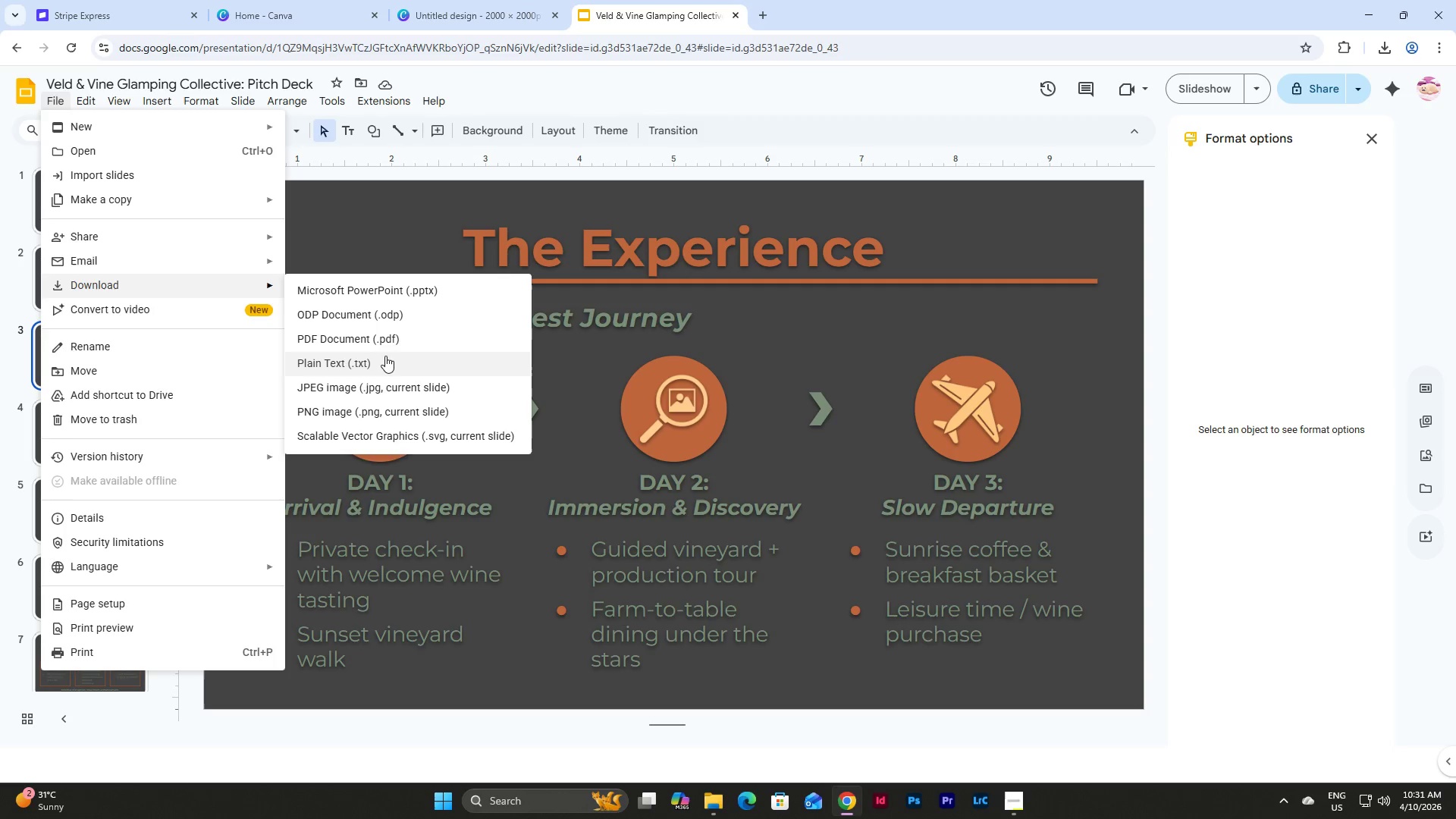 
left_click([384, 340])
 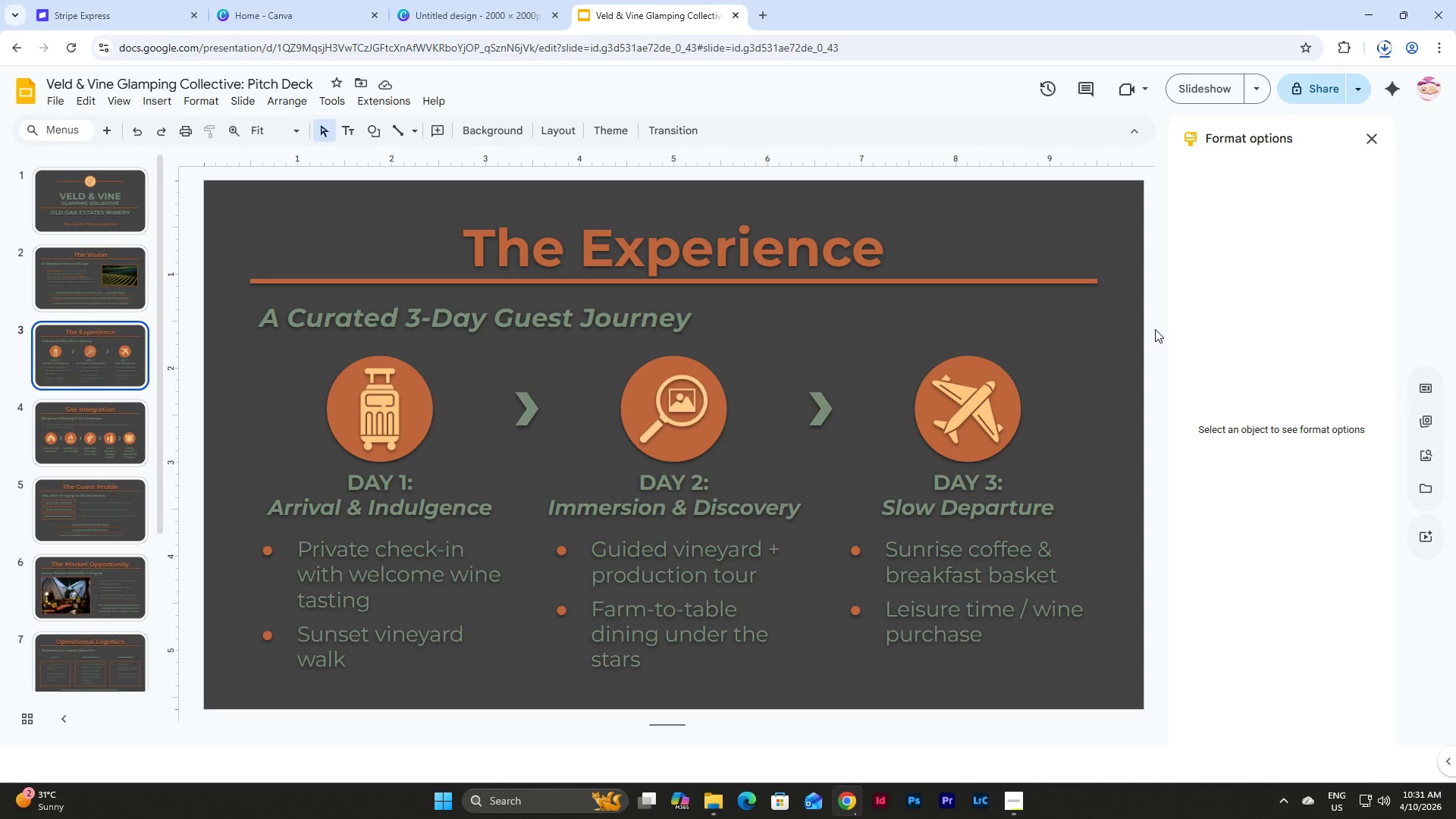 
wait(5.62)
 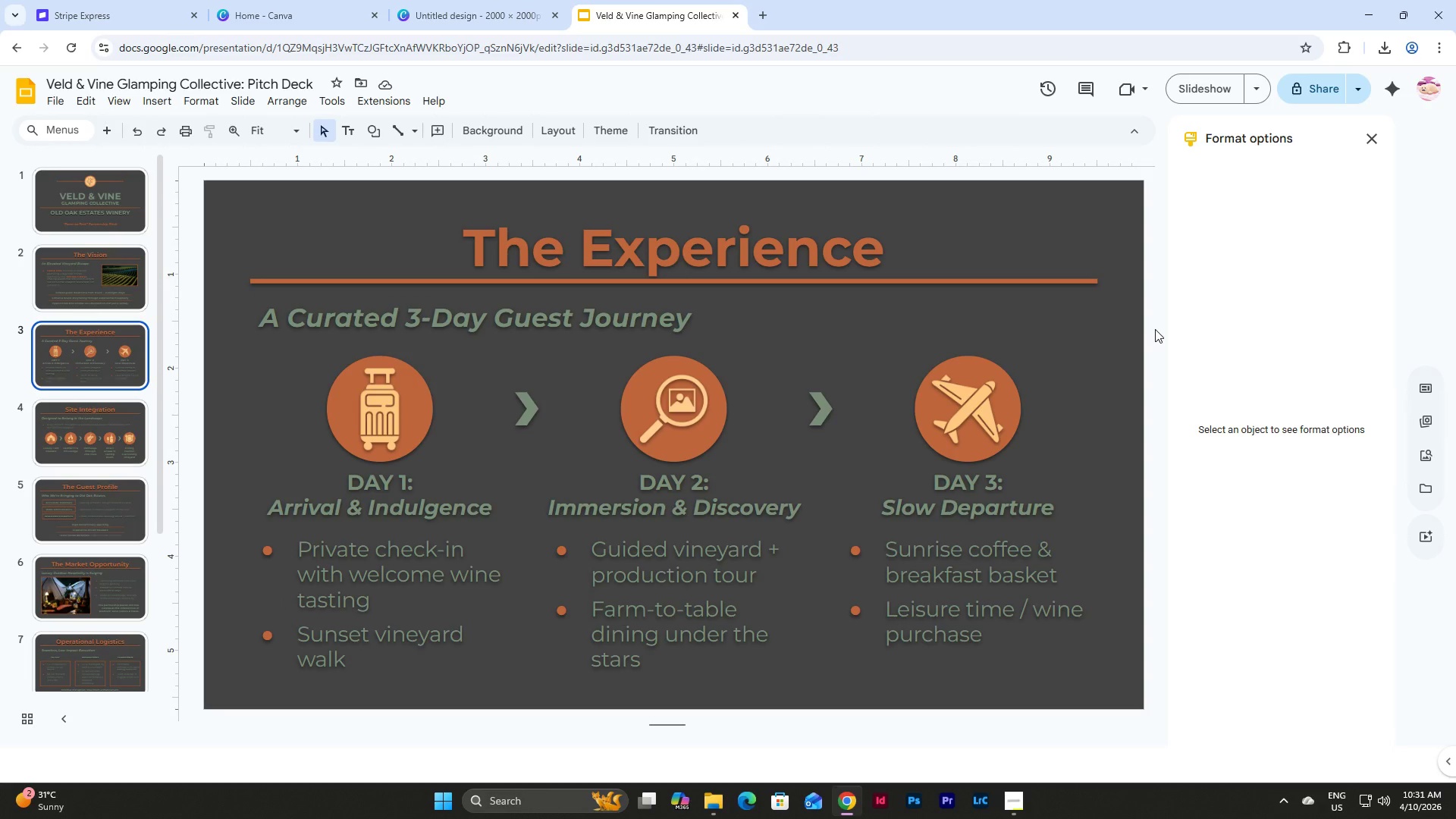 
scroll: coordinate [38, 283], scroll_direction: down, amount: 11.0
 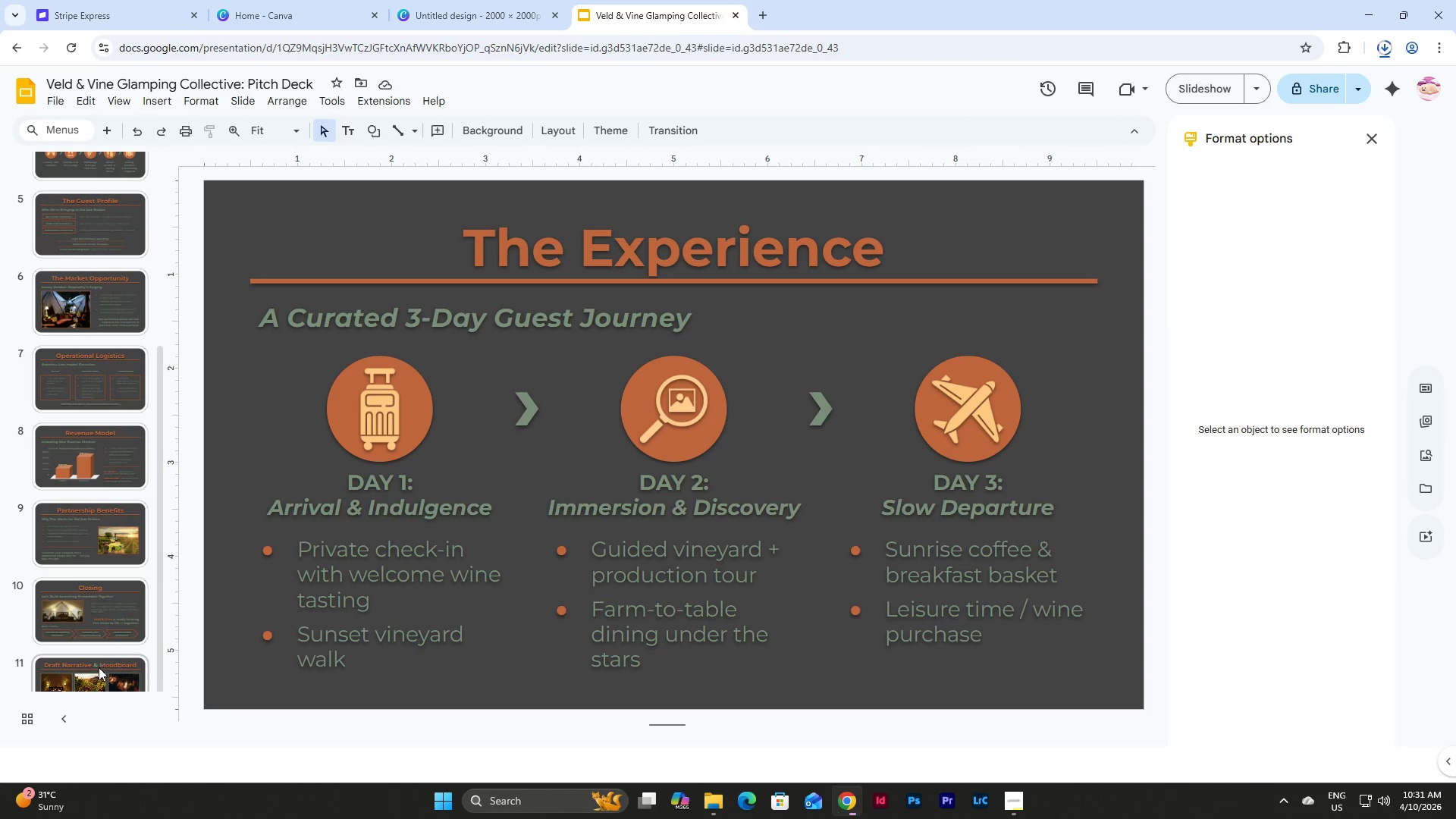 
left_click([99, 673])
 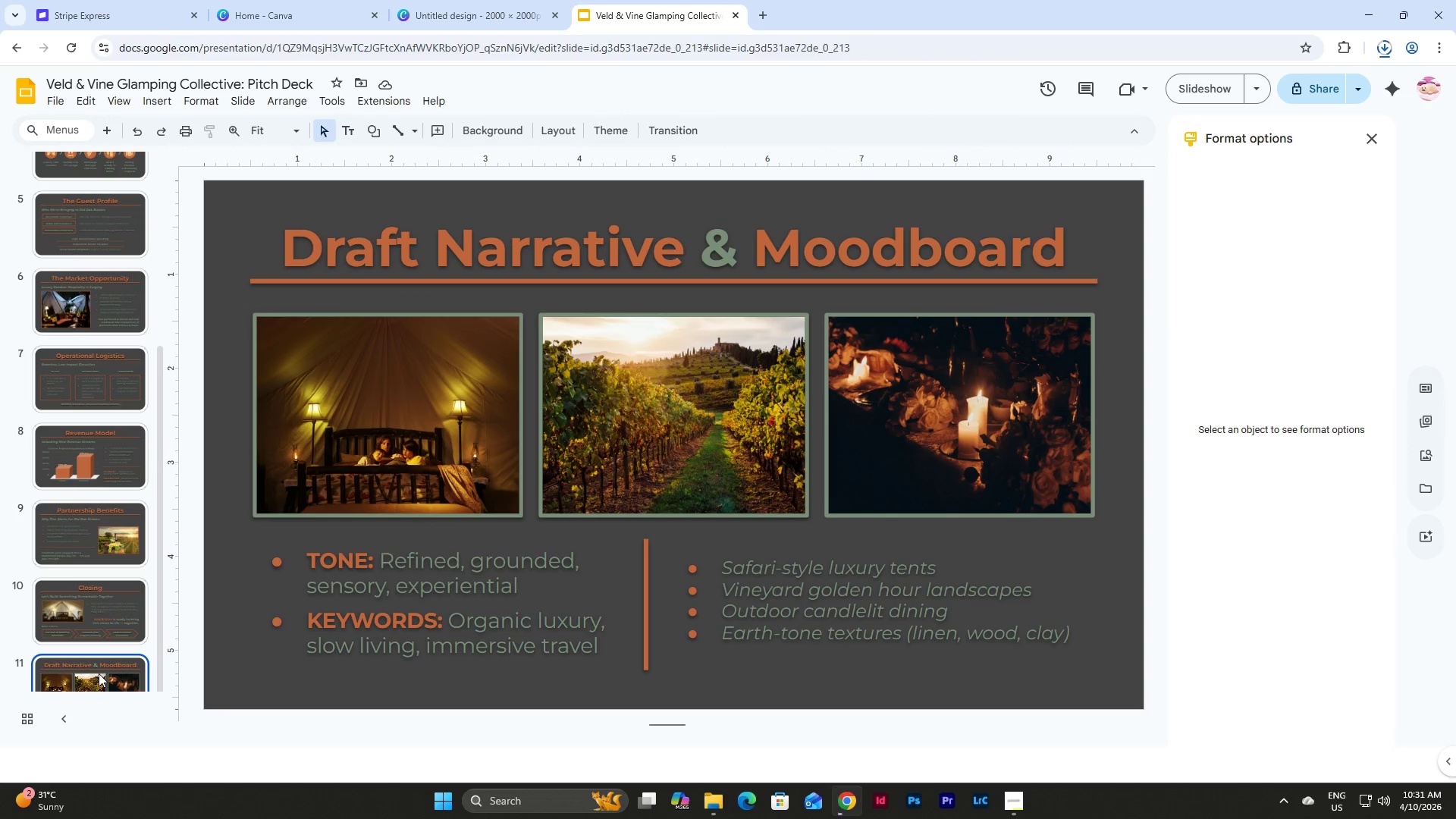 
right_click([99, 672])
 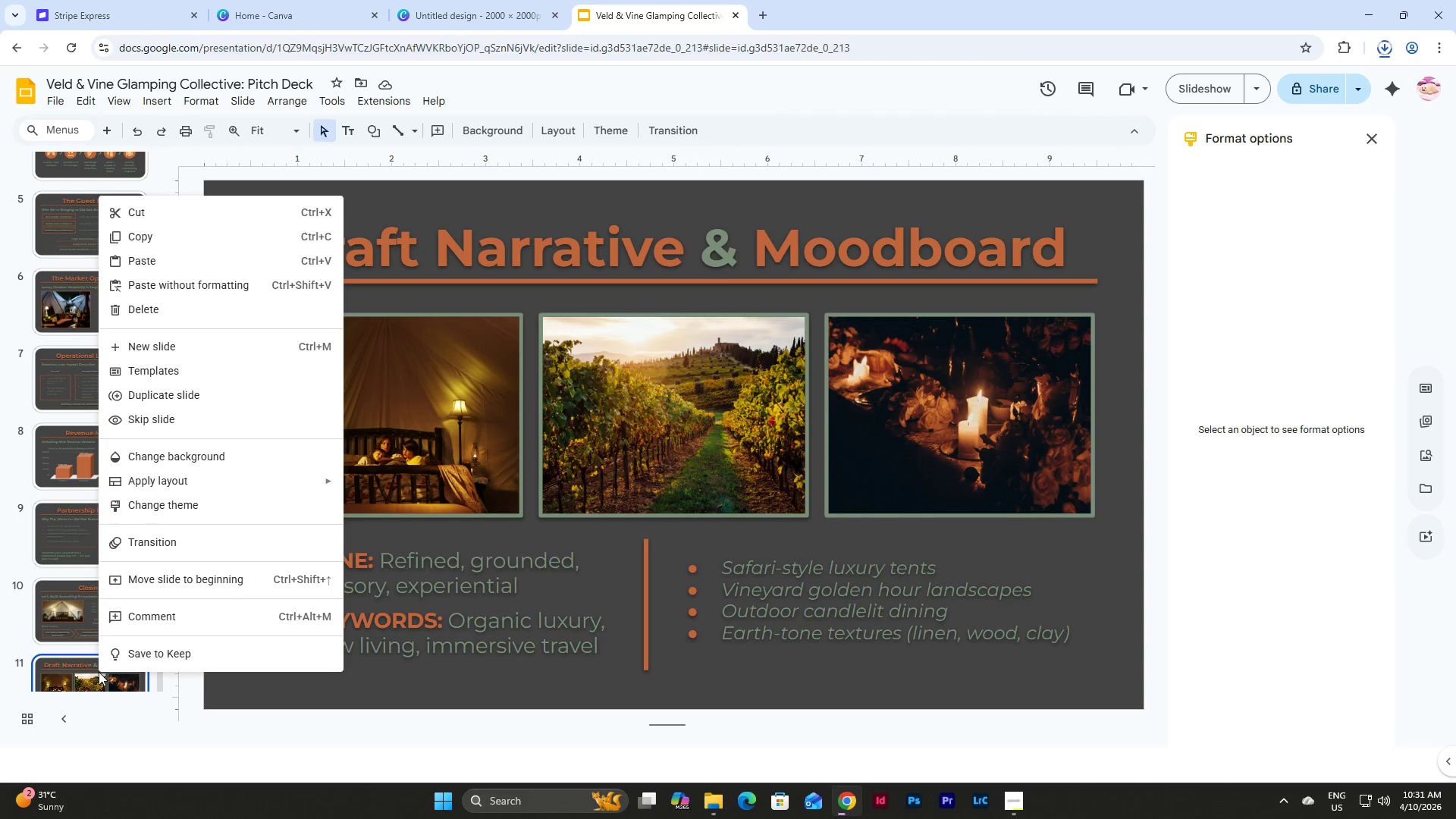 
wait(5.18)
 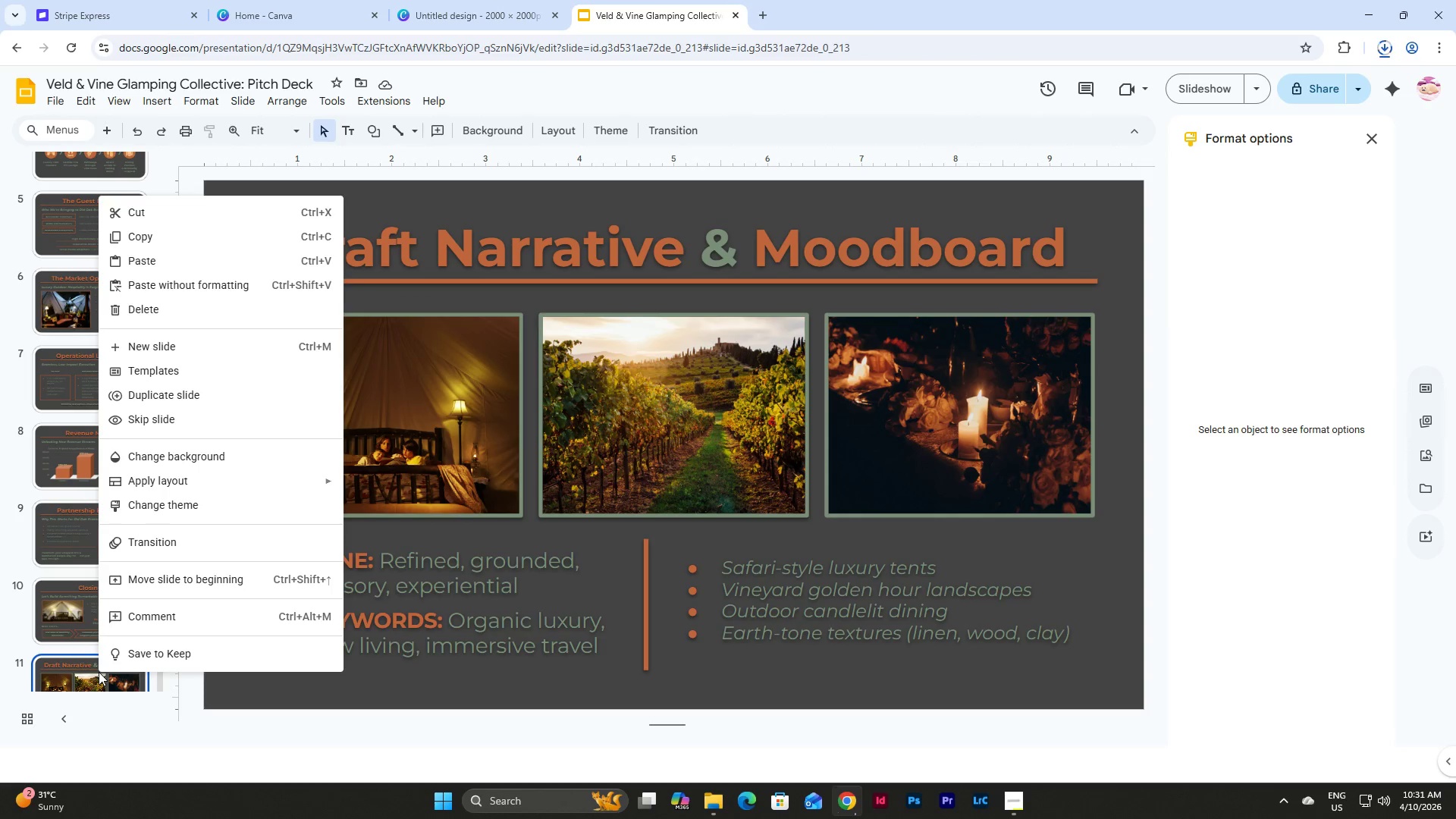 
mouse_move([74, 124])
 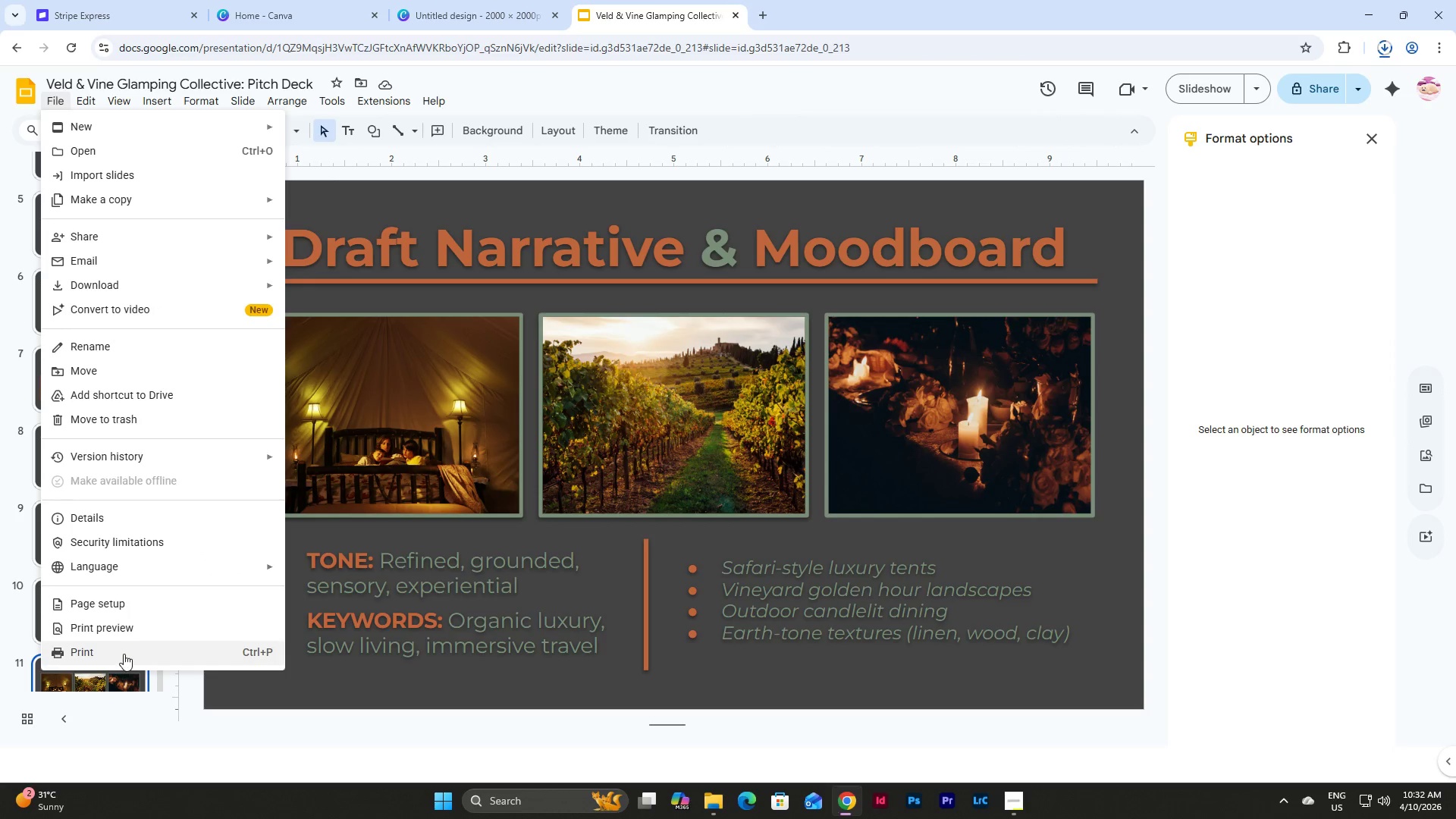 
left_click([124, 660])
 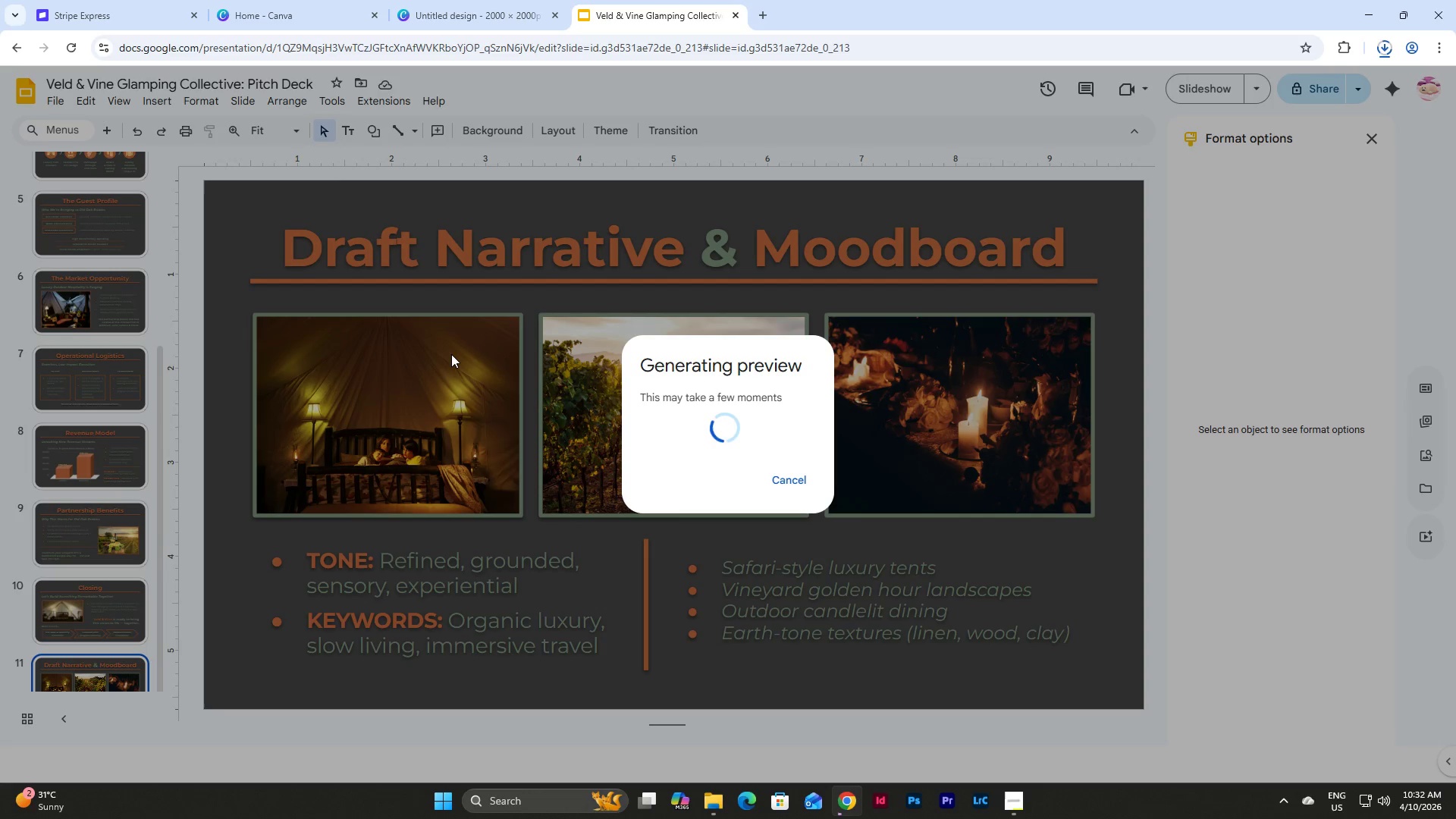 
wait(11.7)
 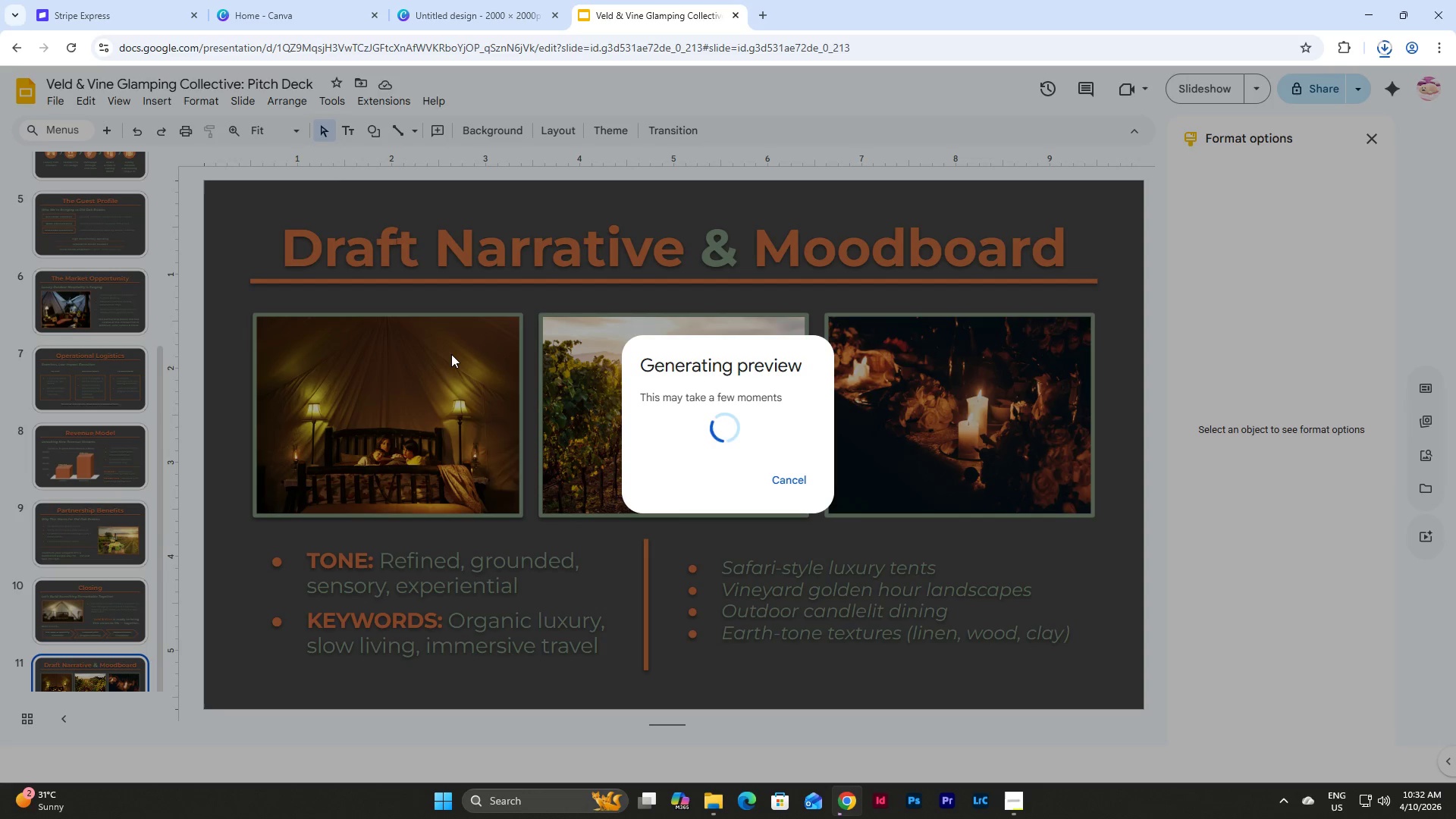 
left_click([711, 796])
 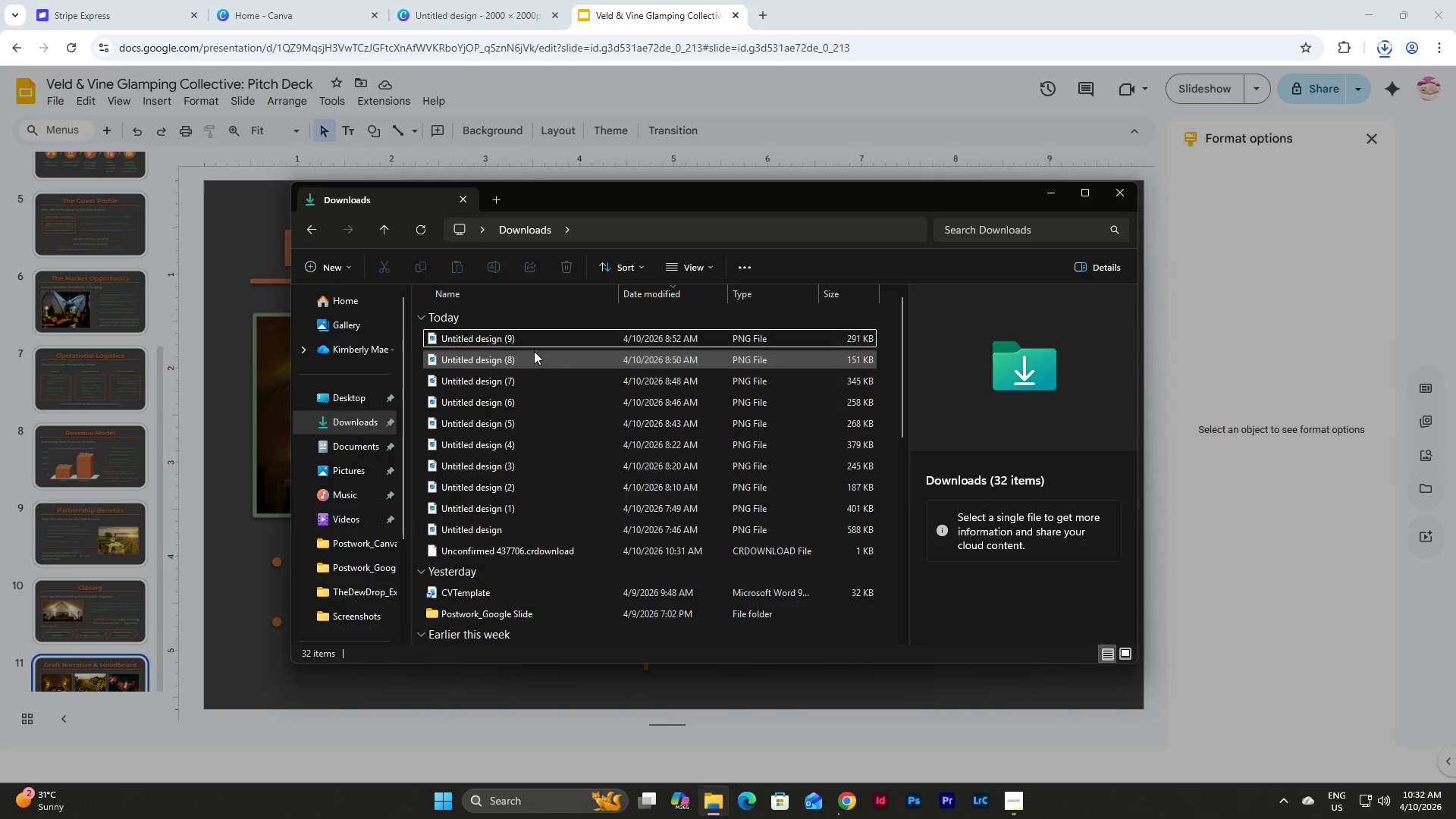 
scroll: coordinate [526, 356], scroll_direction: down, amount: 2.0
 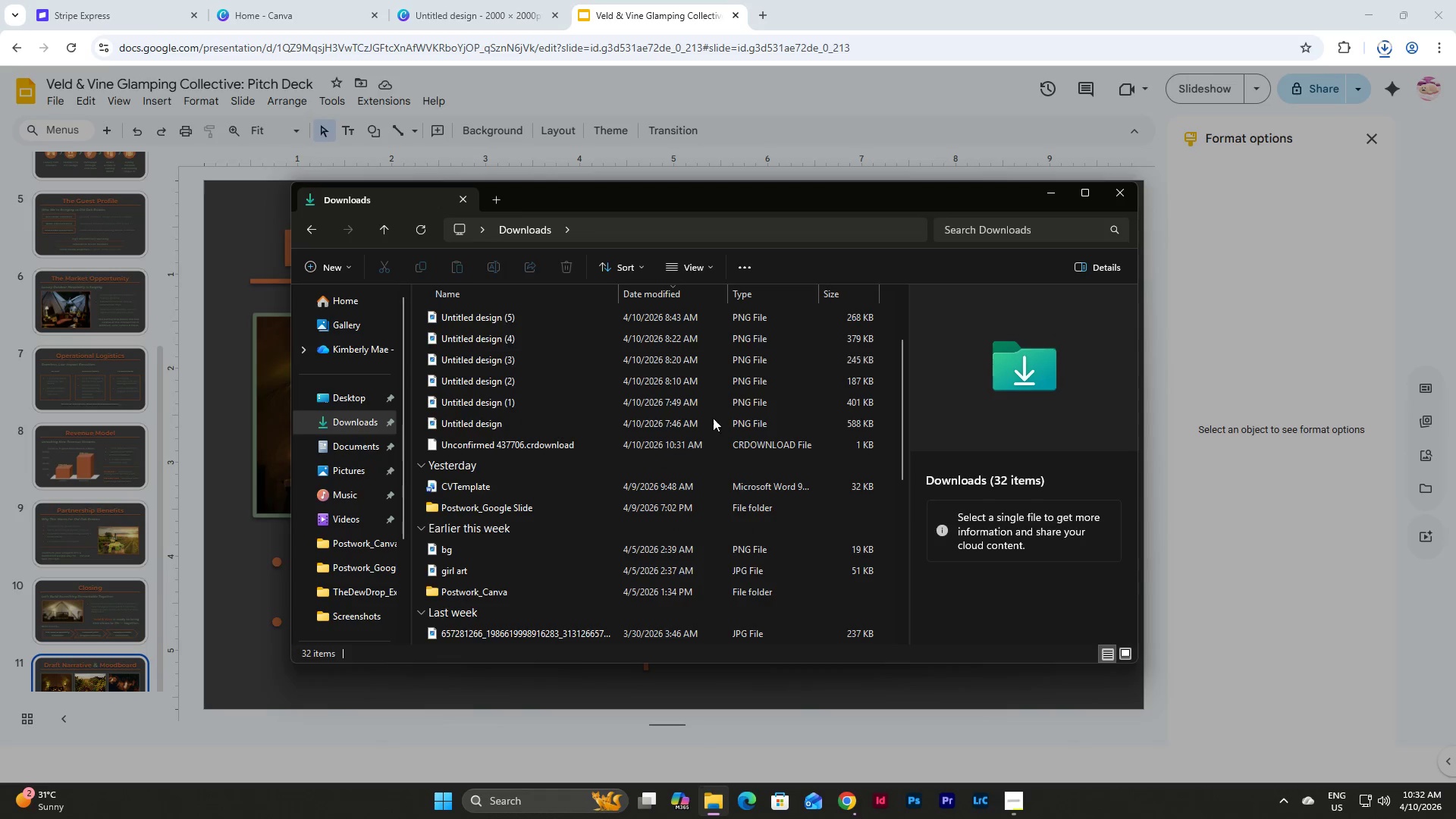 
scroll: coordinate [653, 400], scroll_direction: up, amount: 7.0
 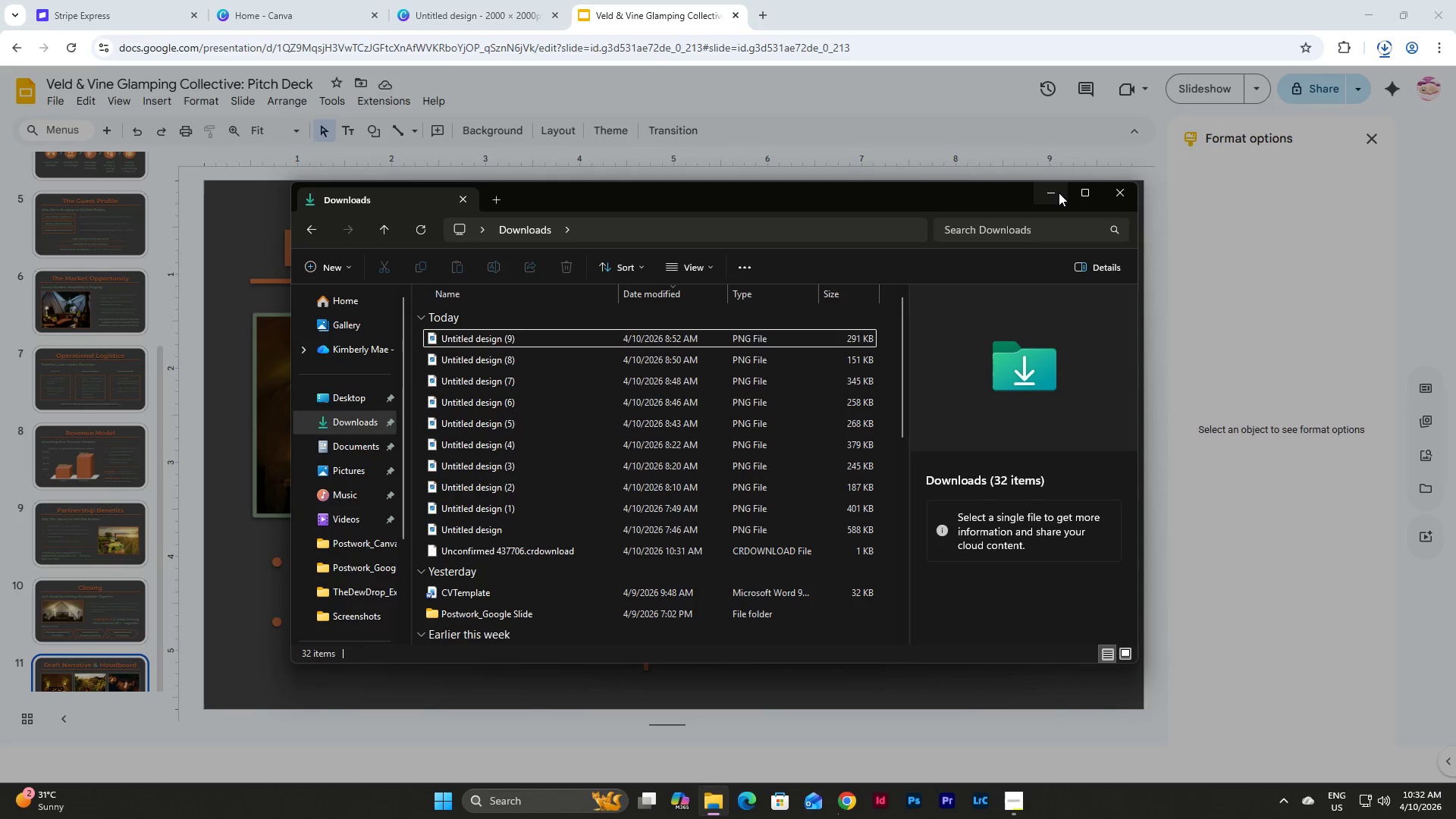 
left_click([1059, 193])
 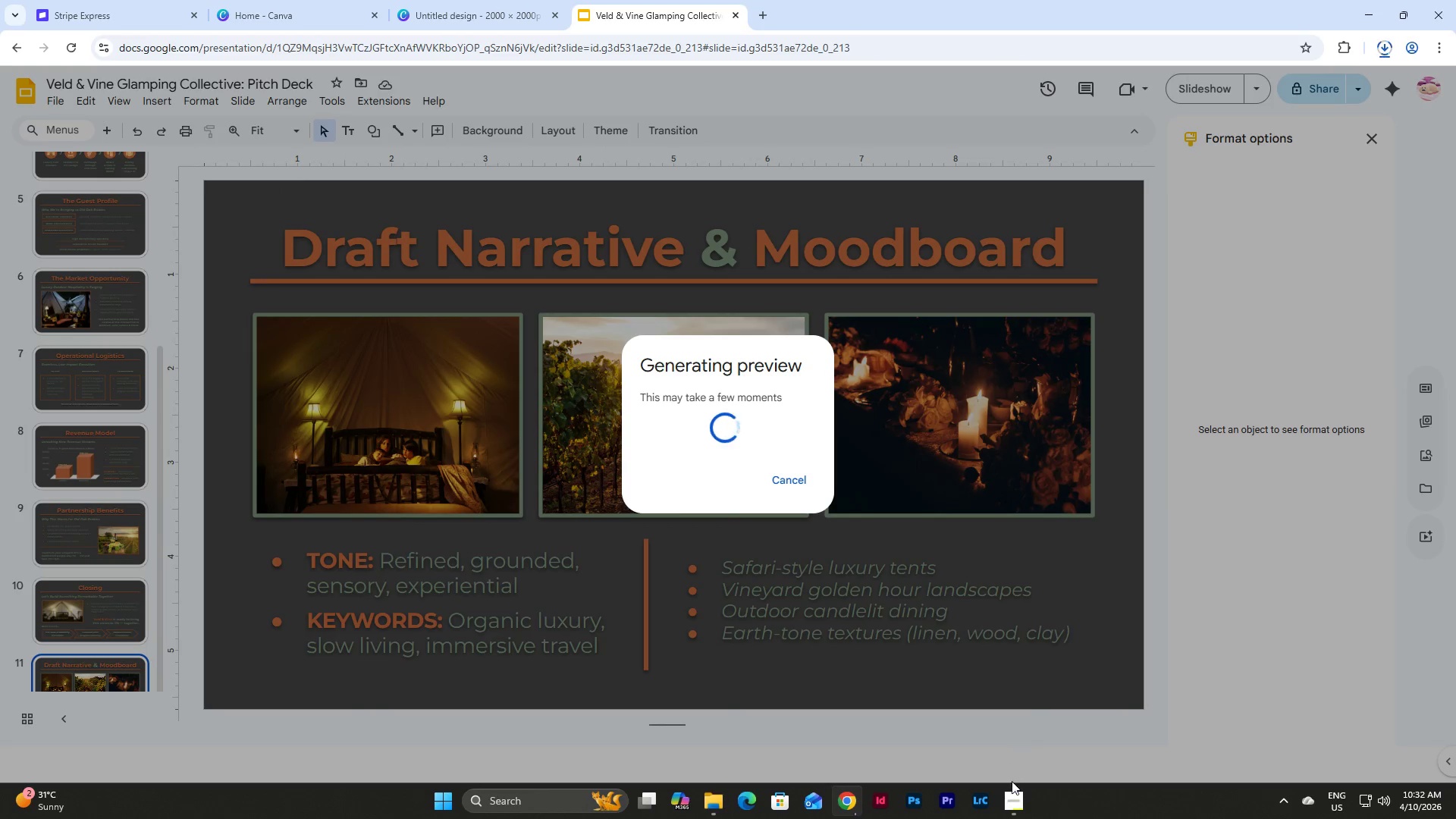 
left_click([1012, 801])